 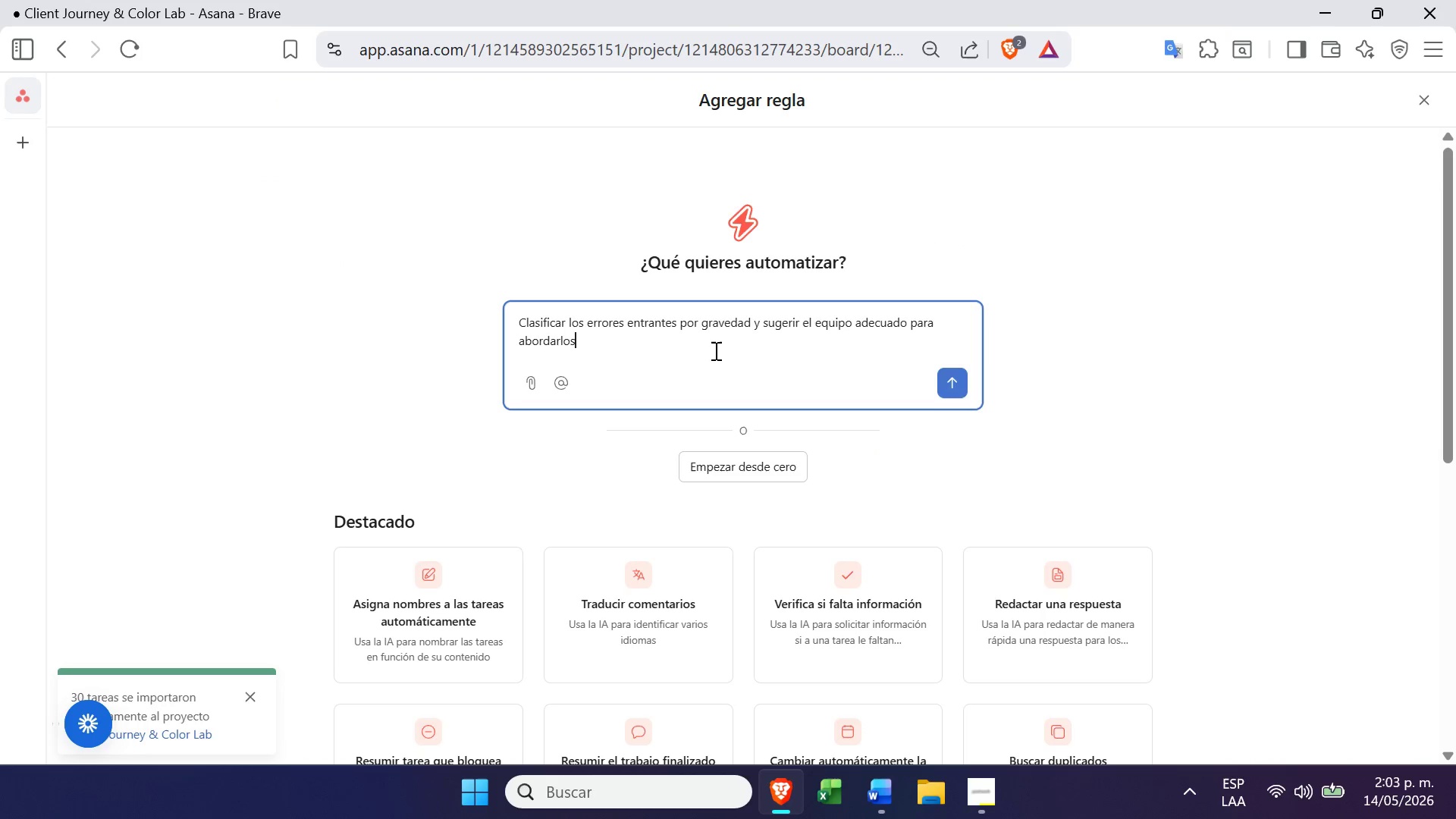 
triple_click([714, 350])
 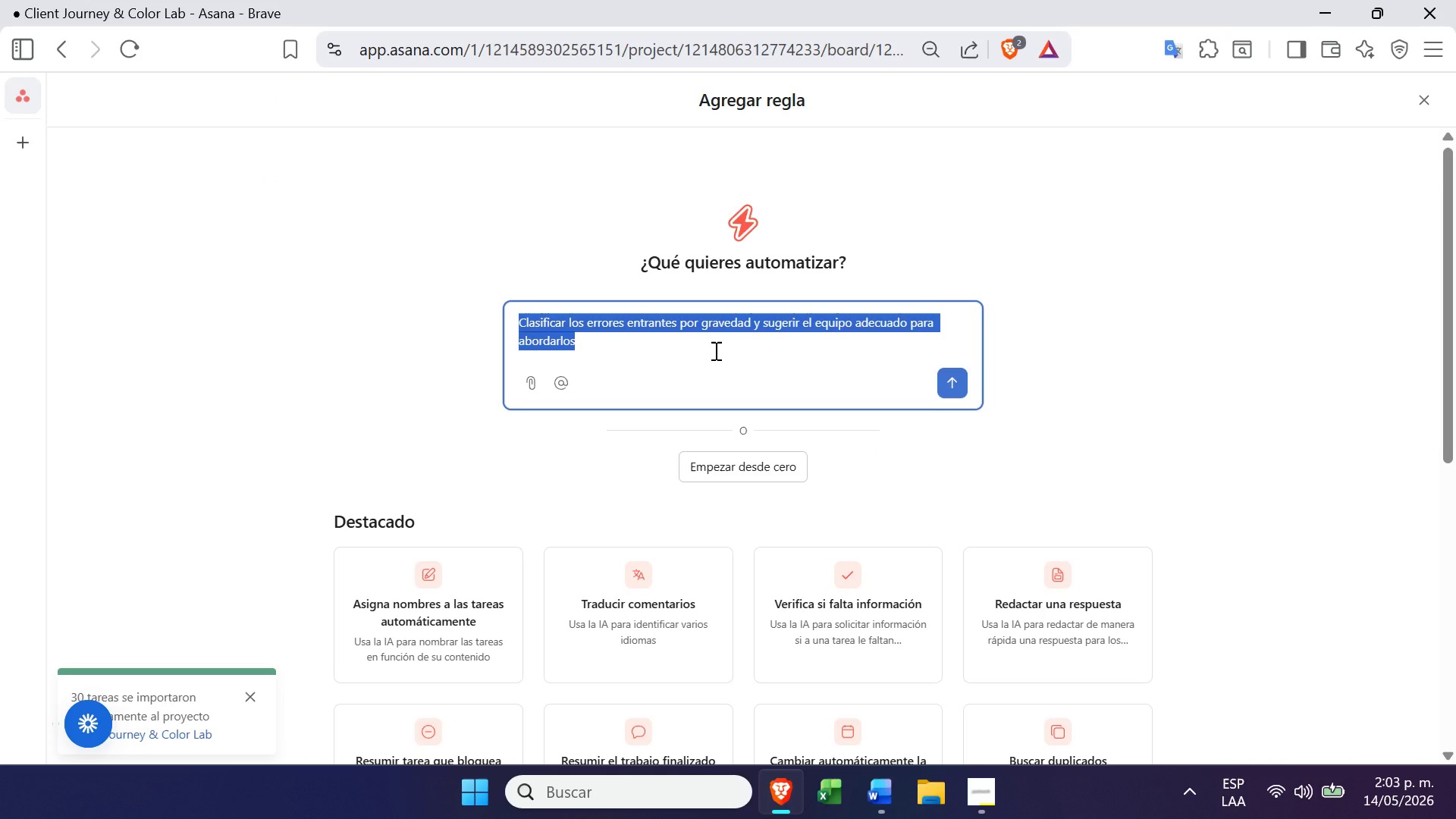 
triple_click([714, 350])
 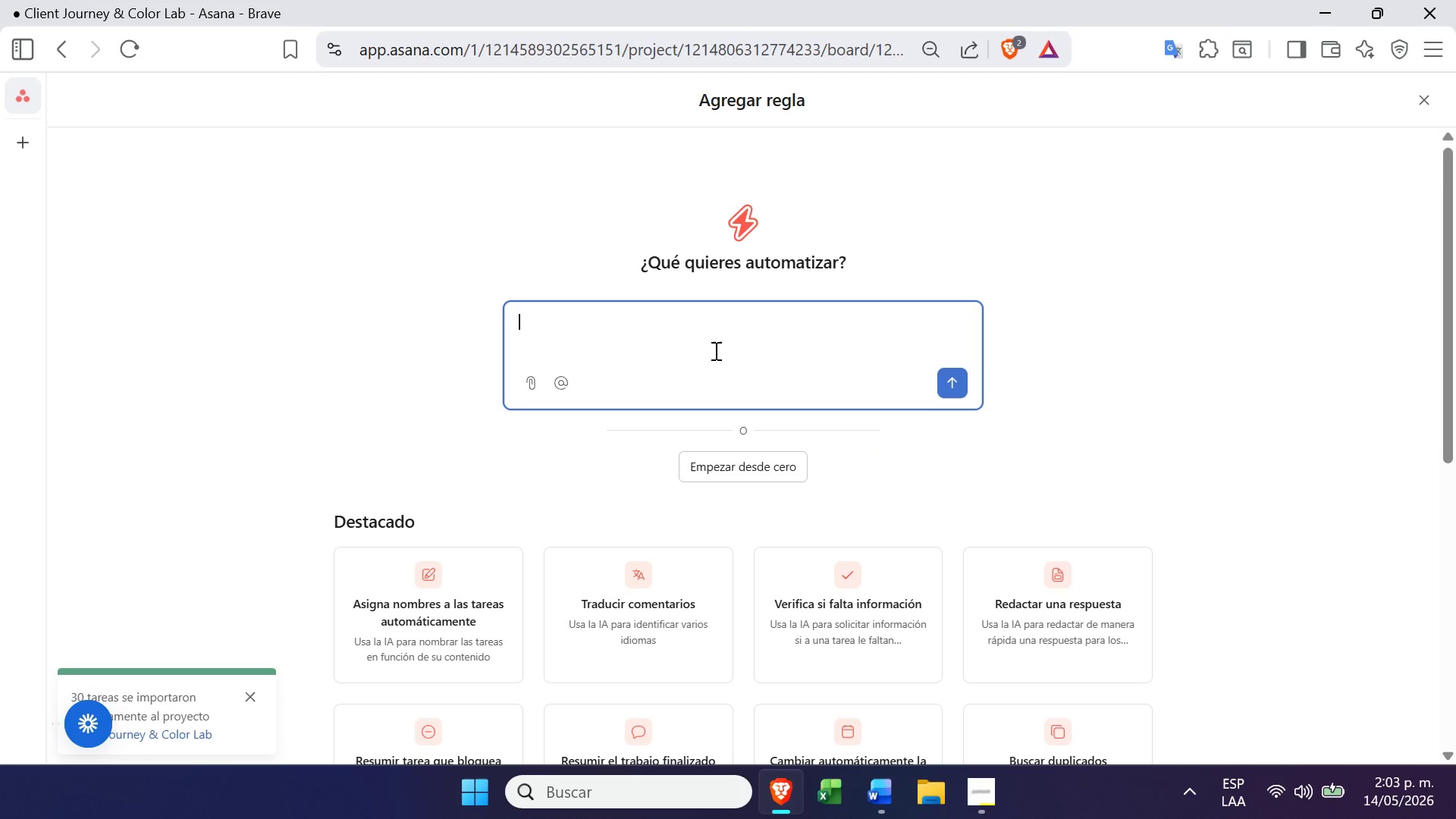 
key(Backspace)
 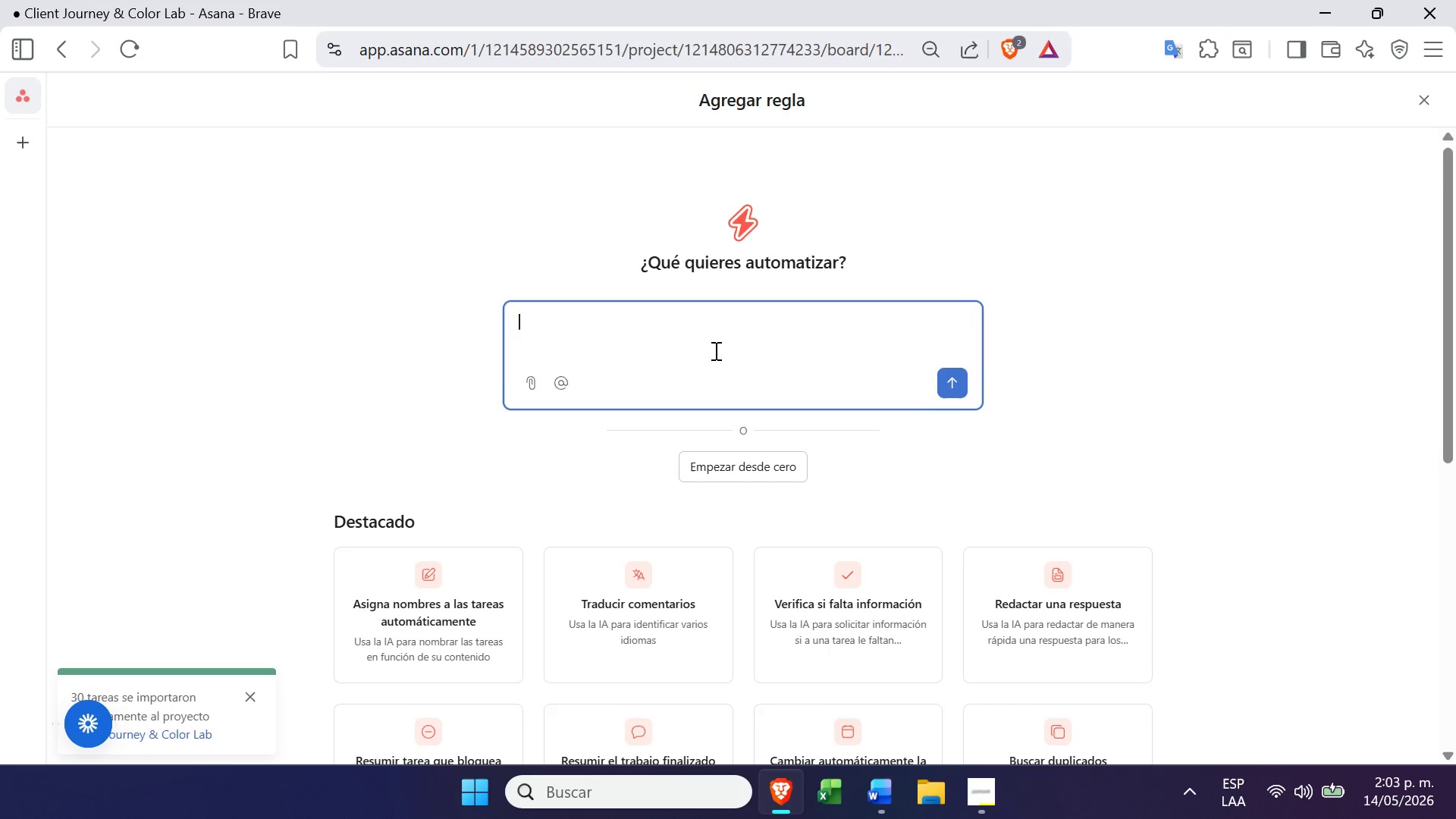 
key(Control+ControlLeft)
 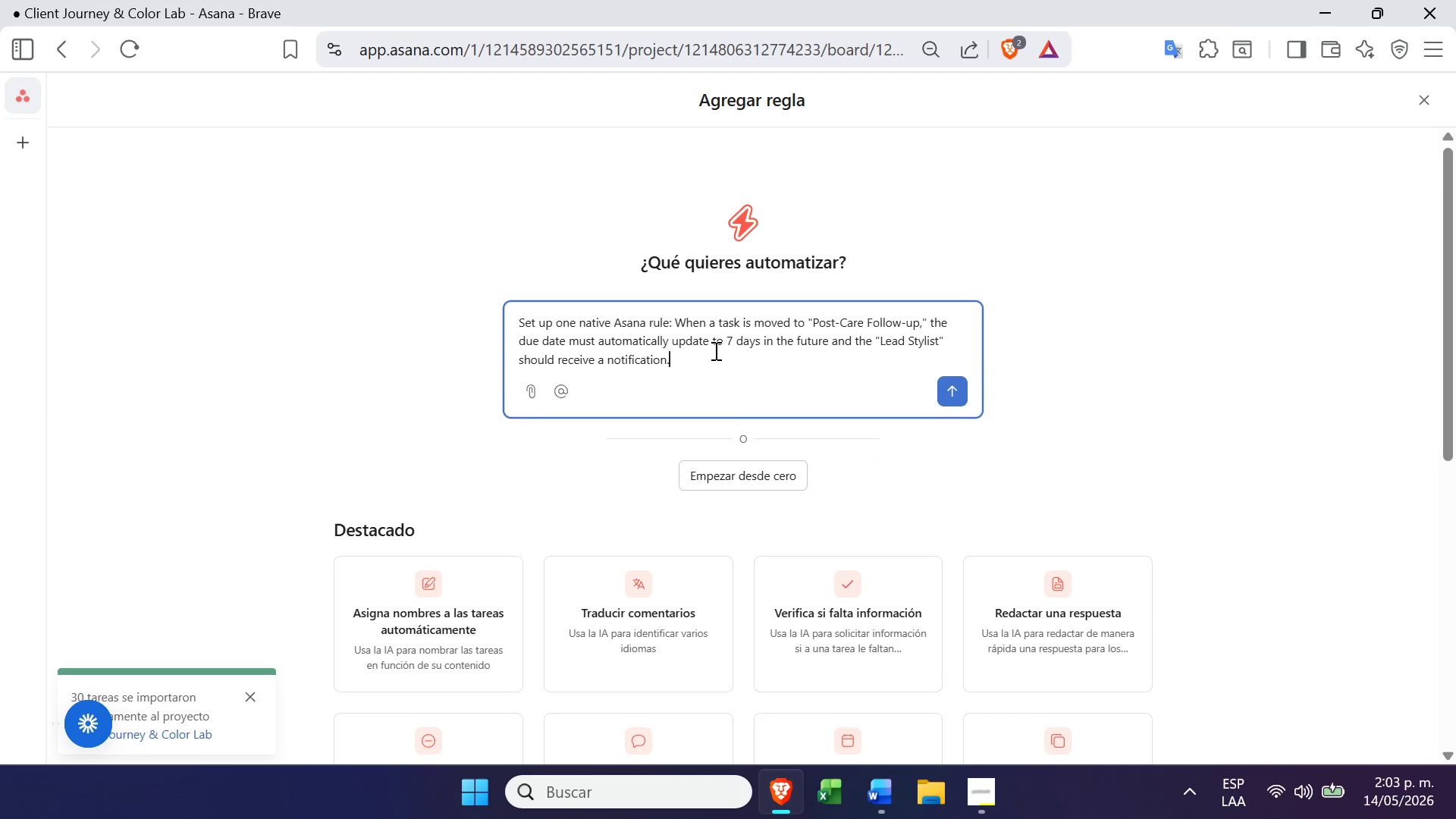 
key(Control+V)
 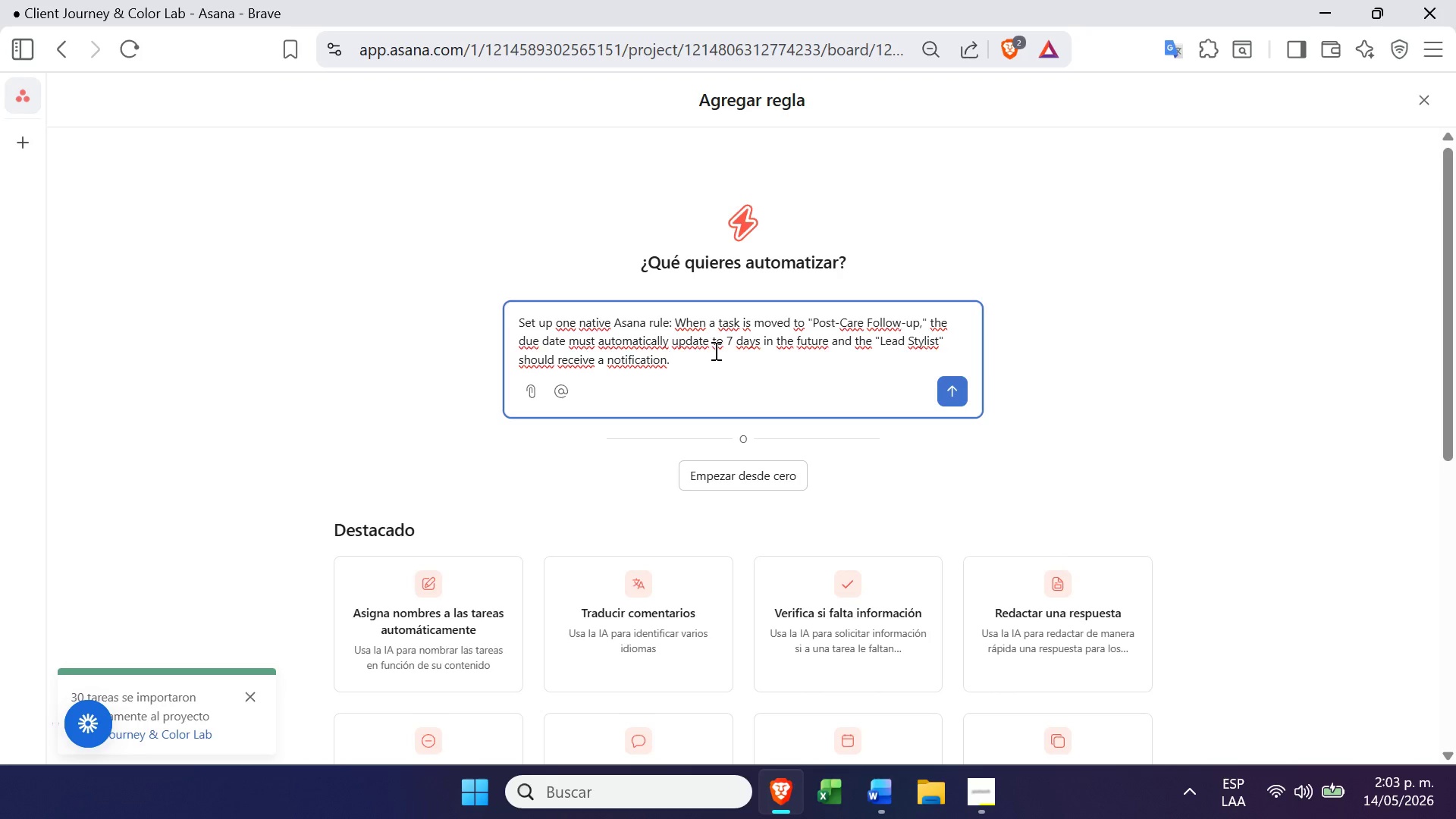 
key(Enter)
 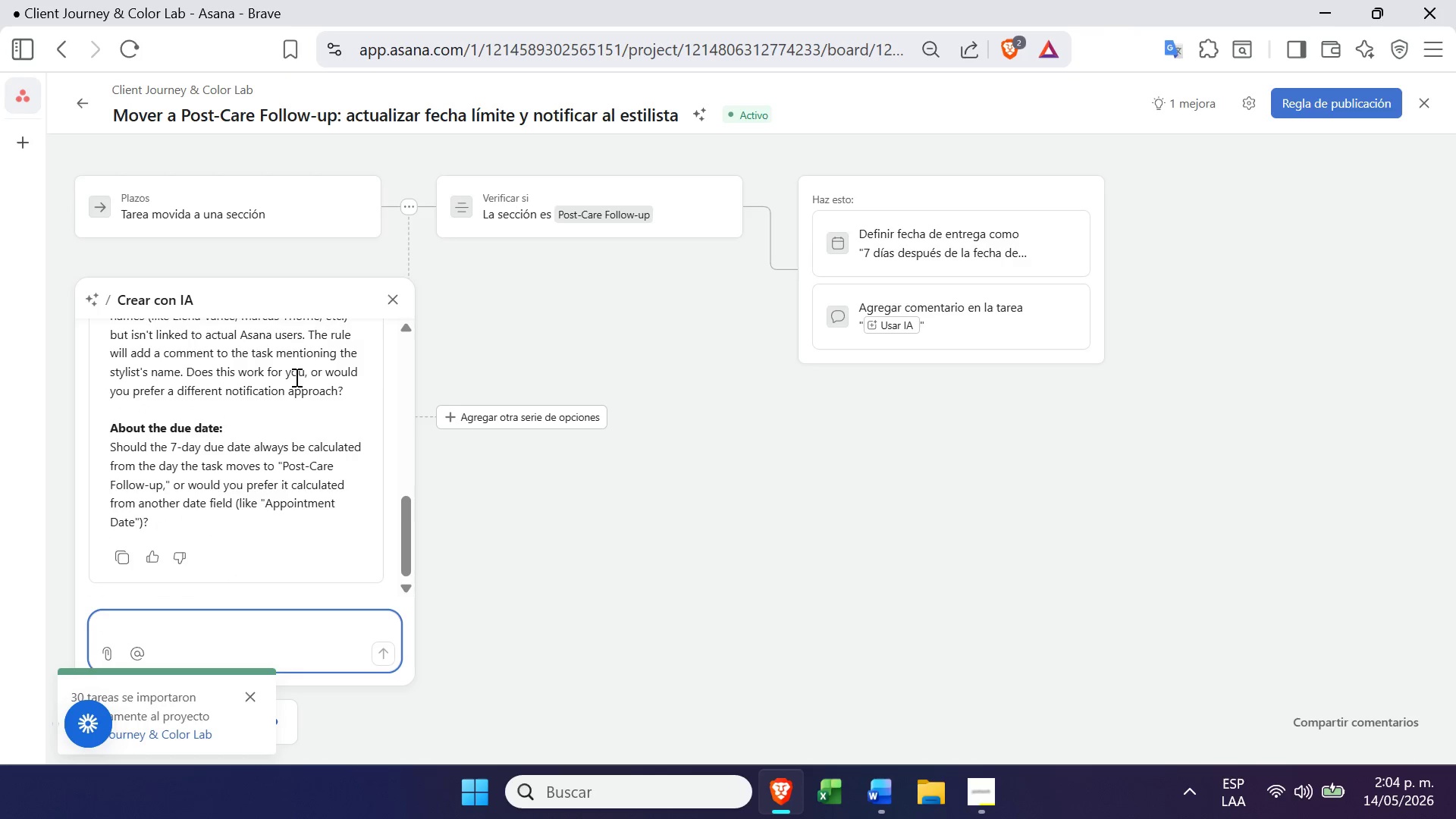 
wait(80.16)
 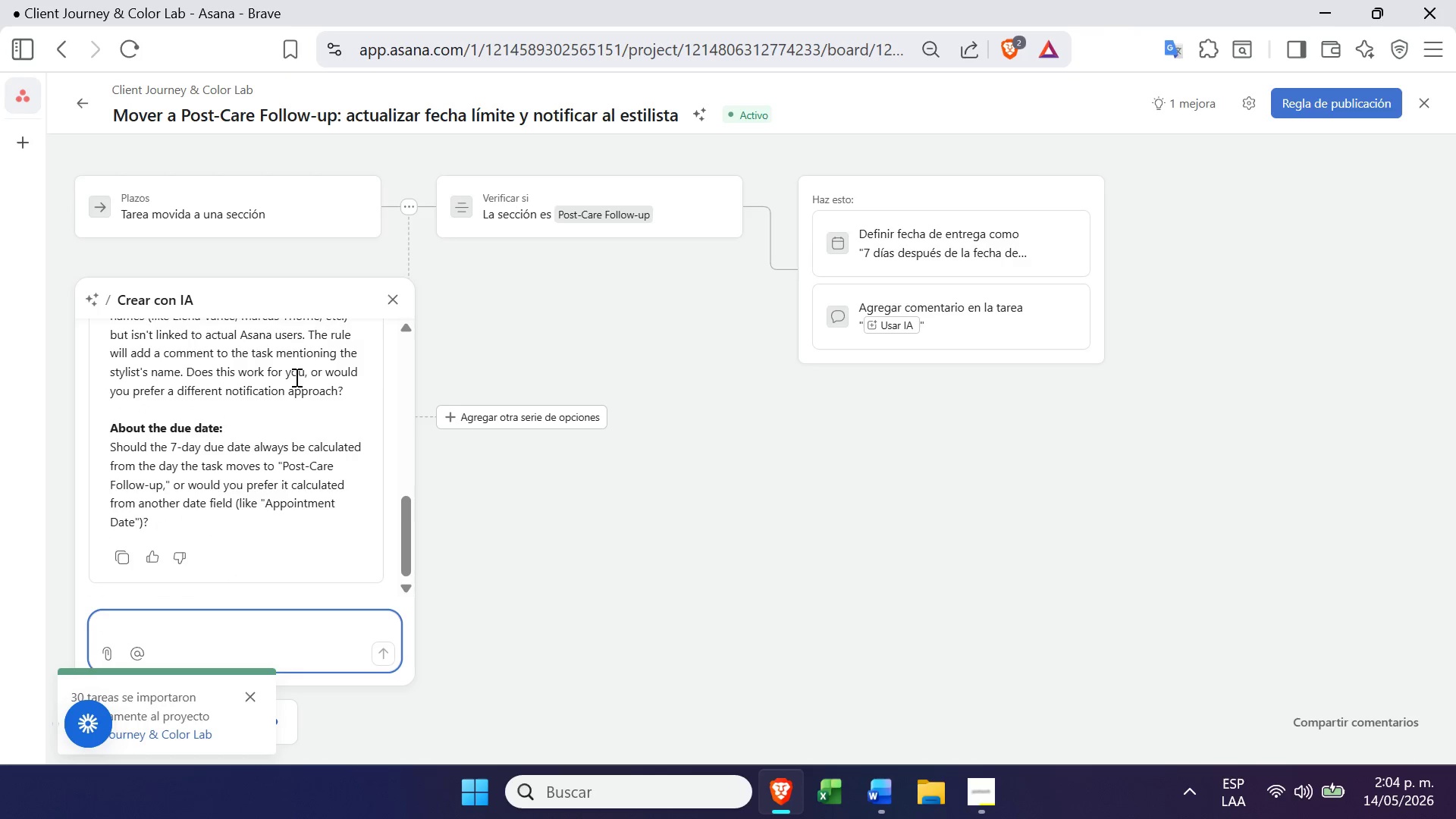 
left_click_drag(start_coordinate=[108, 394], to_coordinate=[345, 481])
 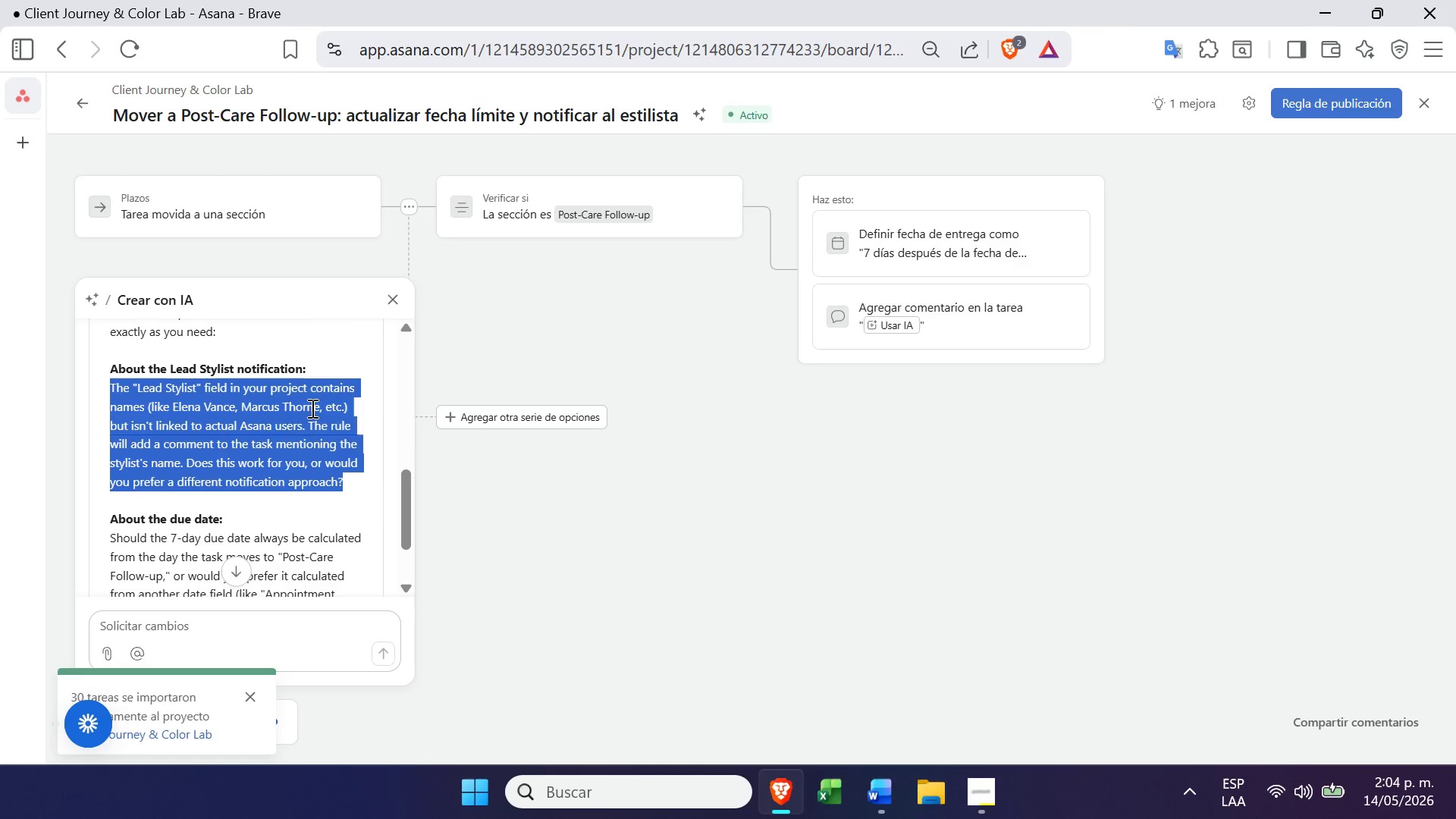 
left_click([173, 403])
 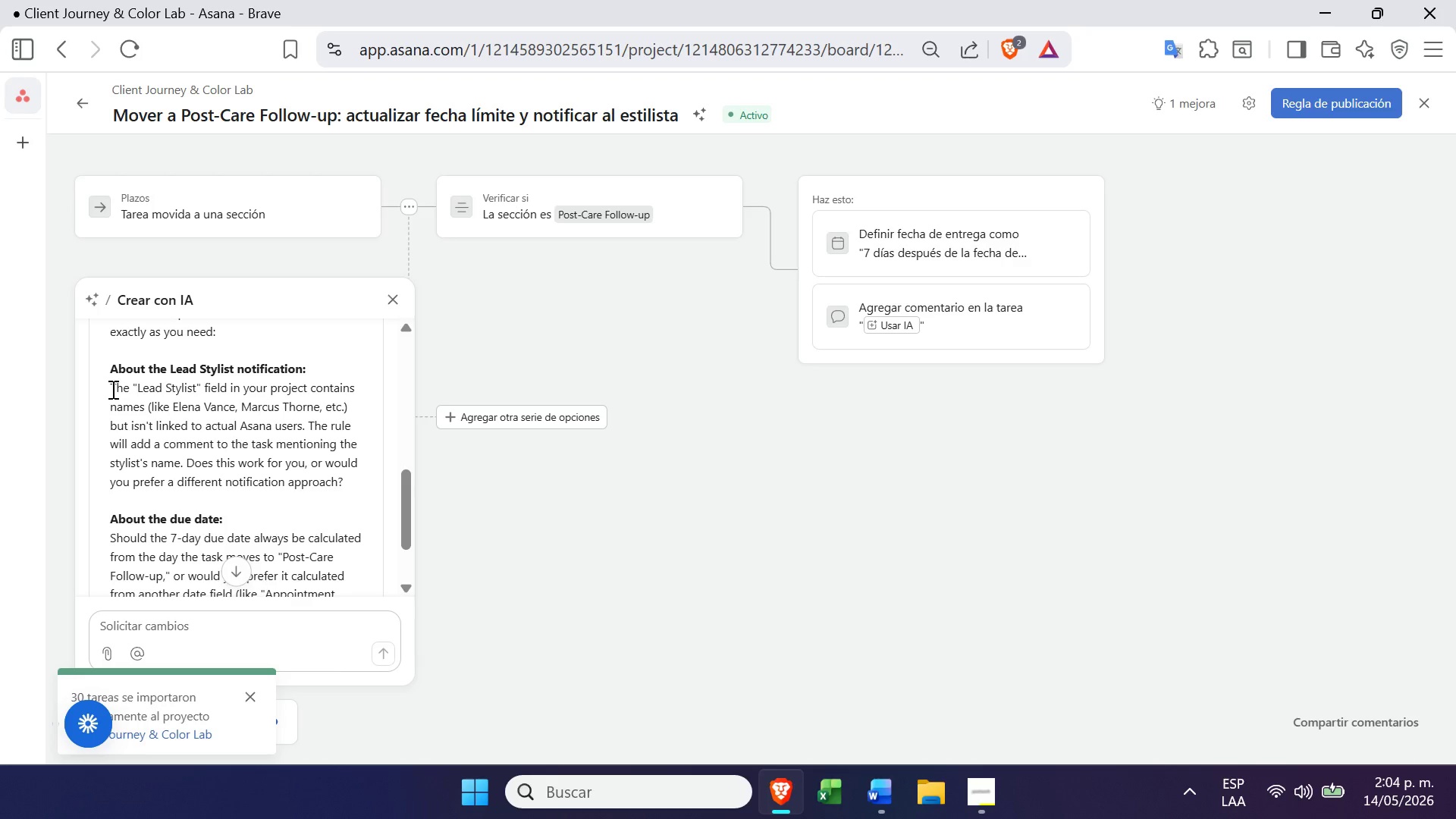 
left_click_drag(start_coordinate=[113, 389], to_coordinate=[344, 463])
 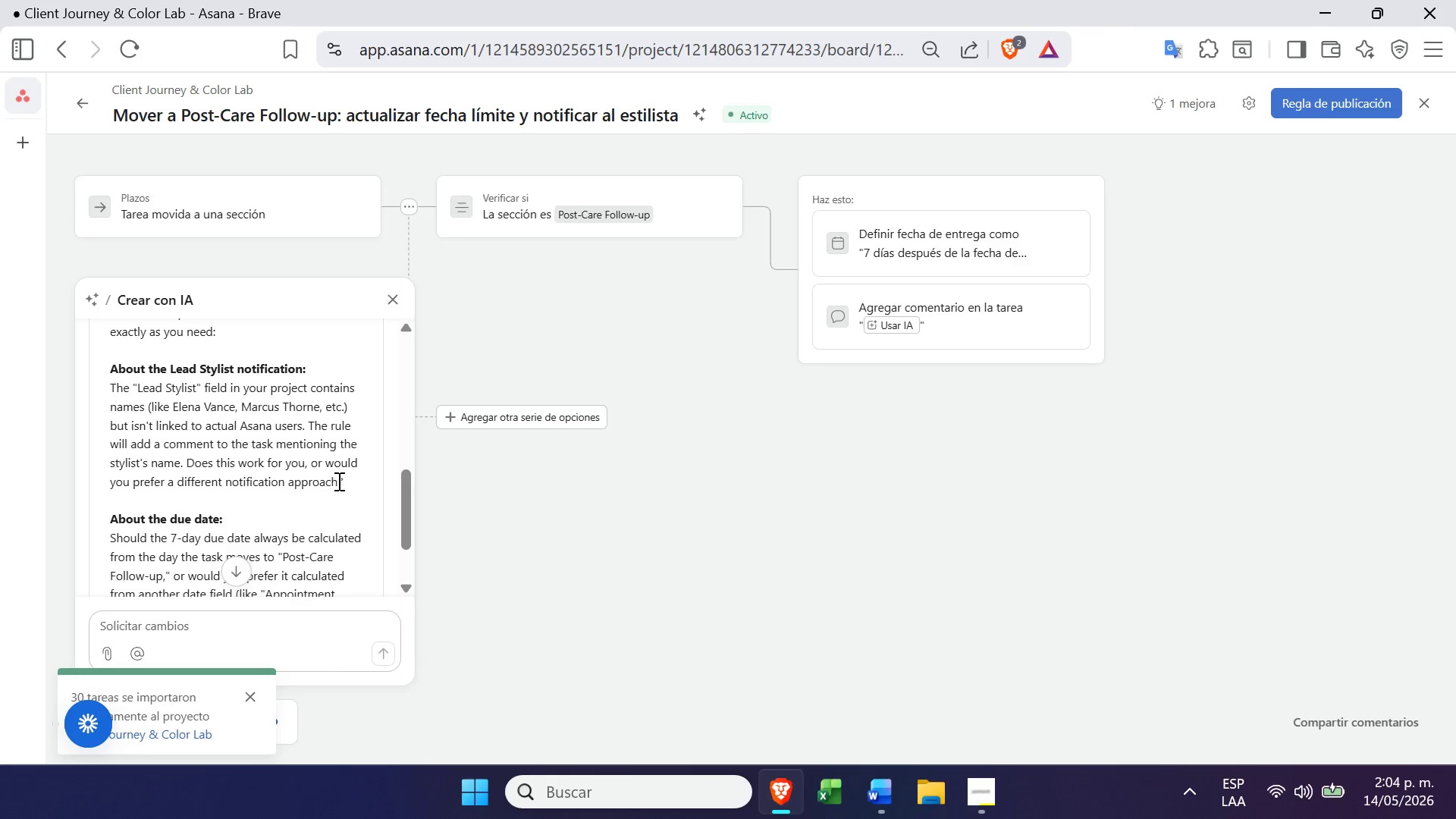 
left_click_drag(start_coordinate=[342, 479], to_coordinate=[104, 388])
 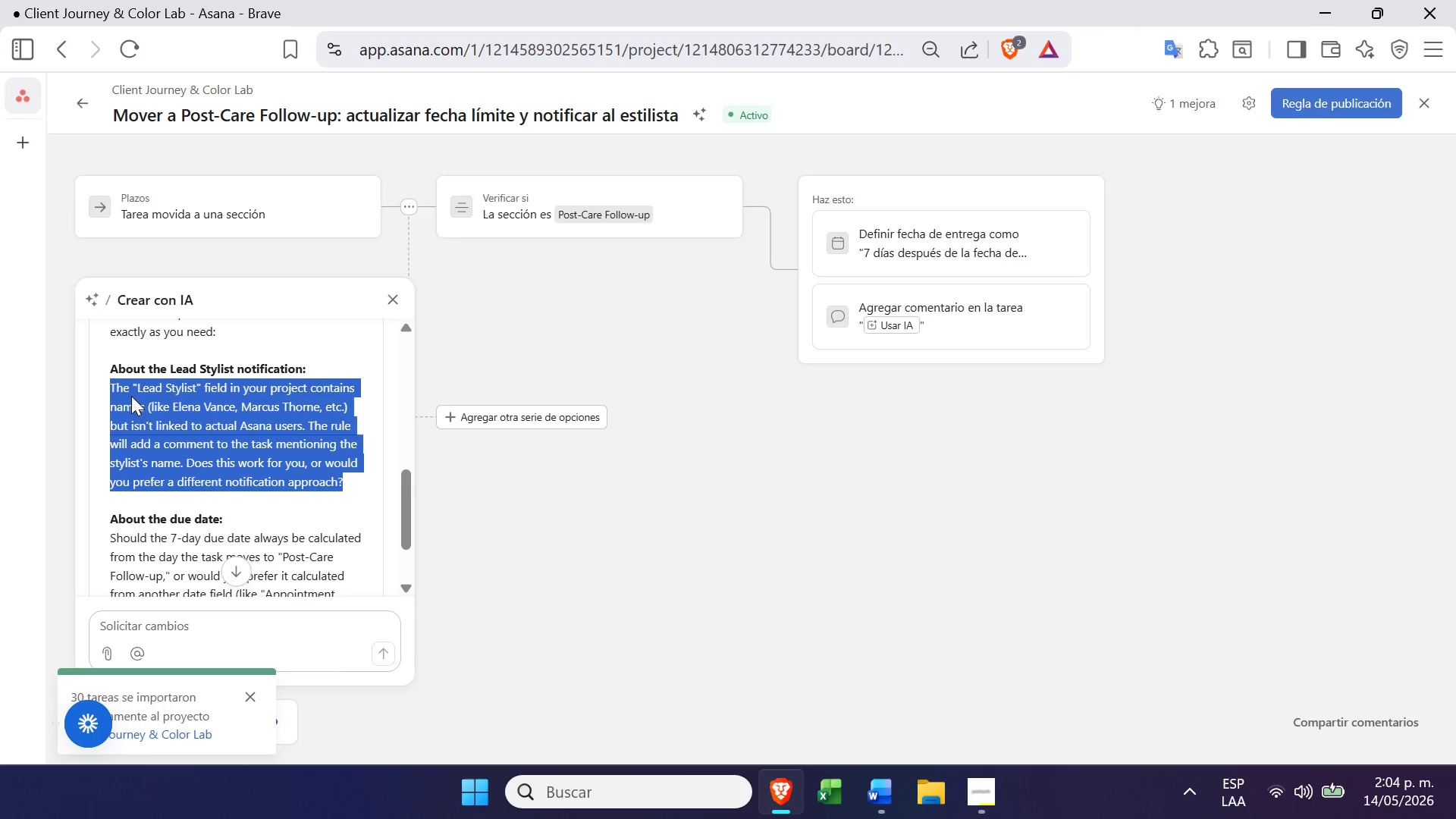 
left_click([128, 399])
 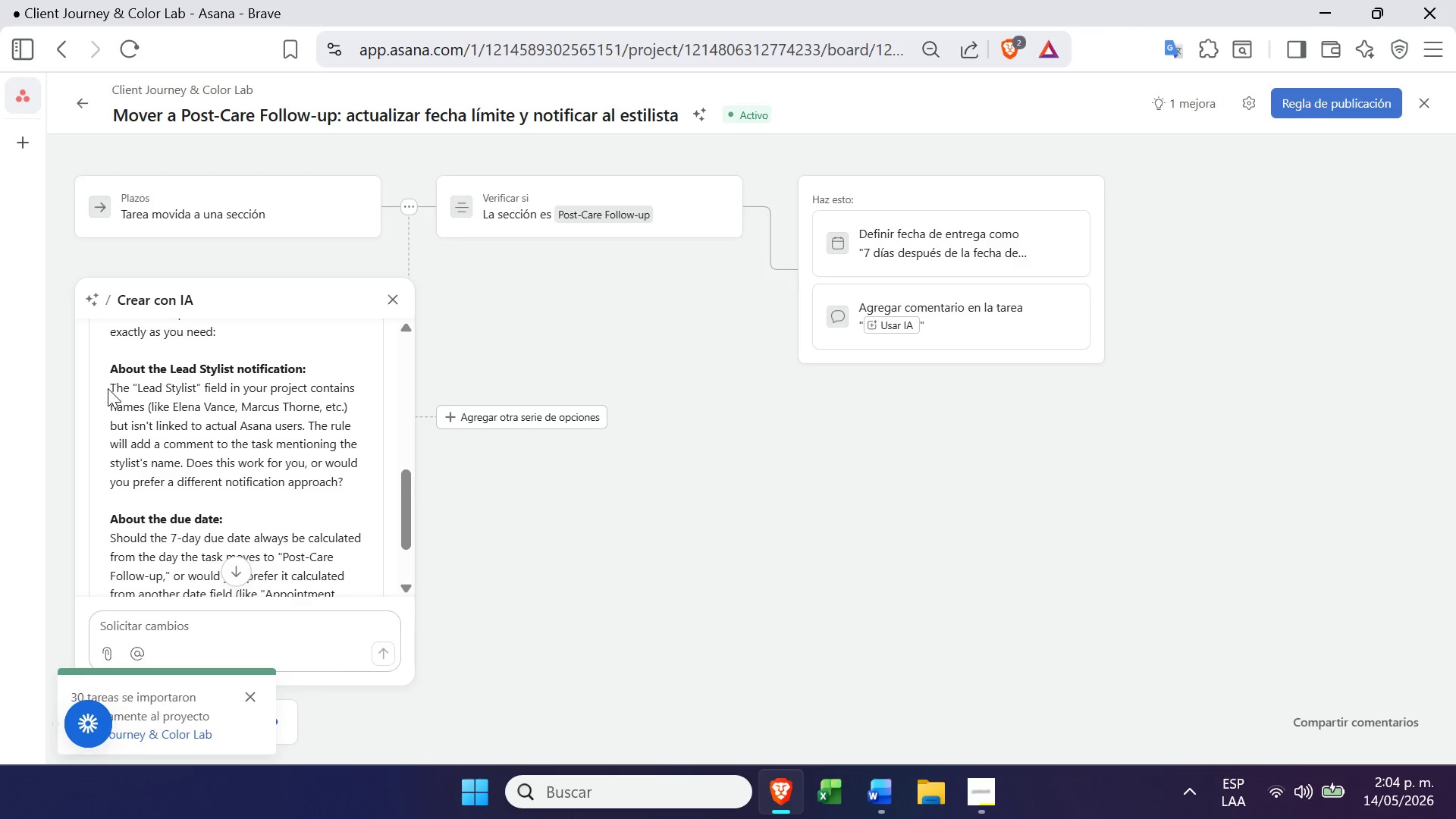 
left_click_drag(start_coordinate=[118, 384], to_coordinate=[307, 431])
 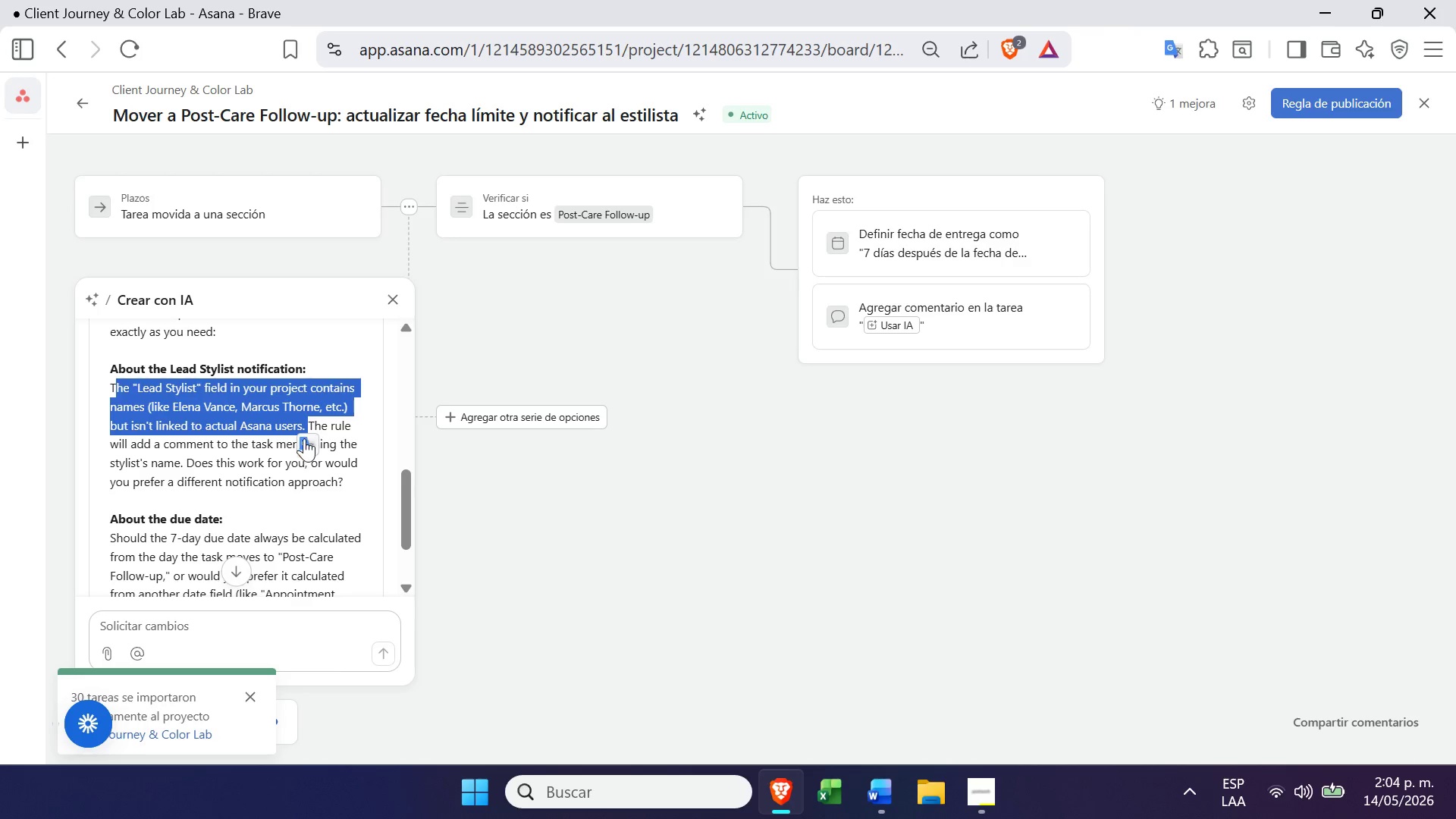 
left_click([304, 441])
 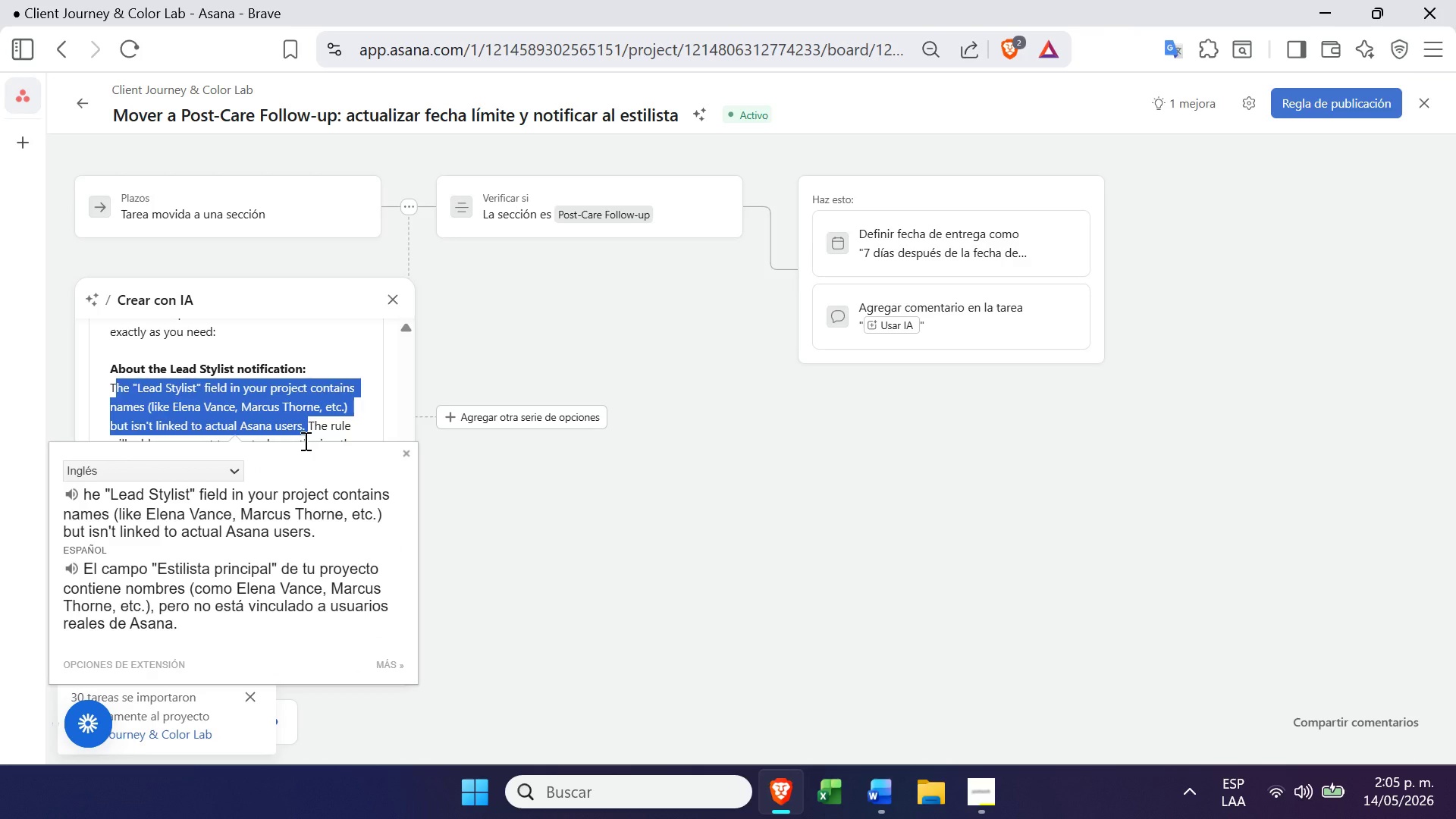 
wait(6.3)
 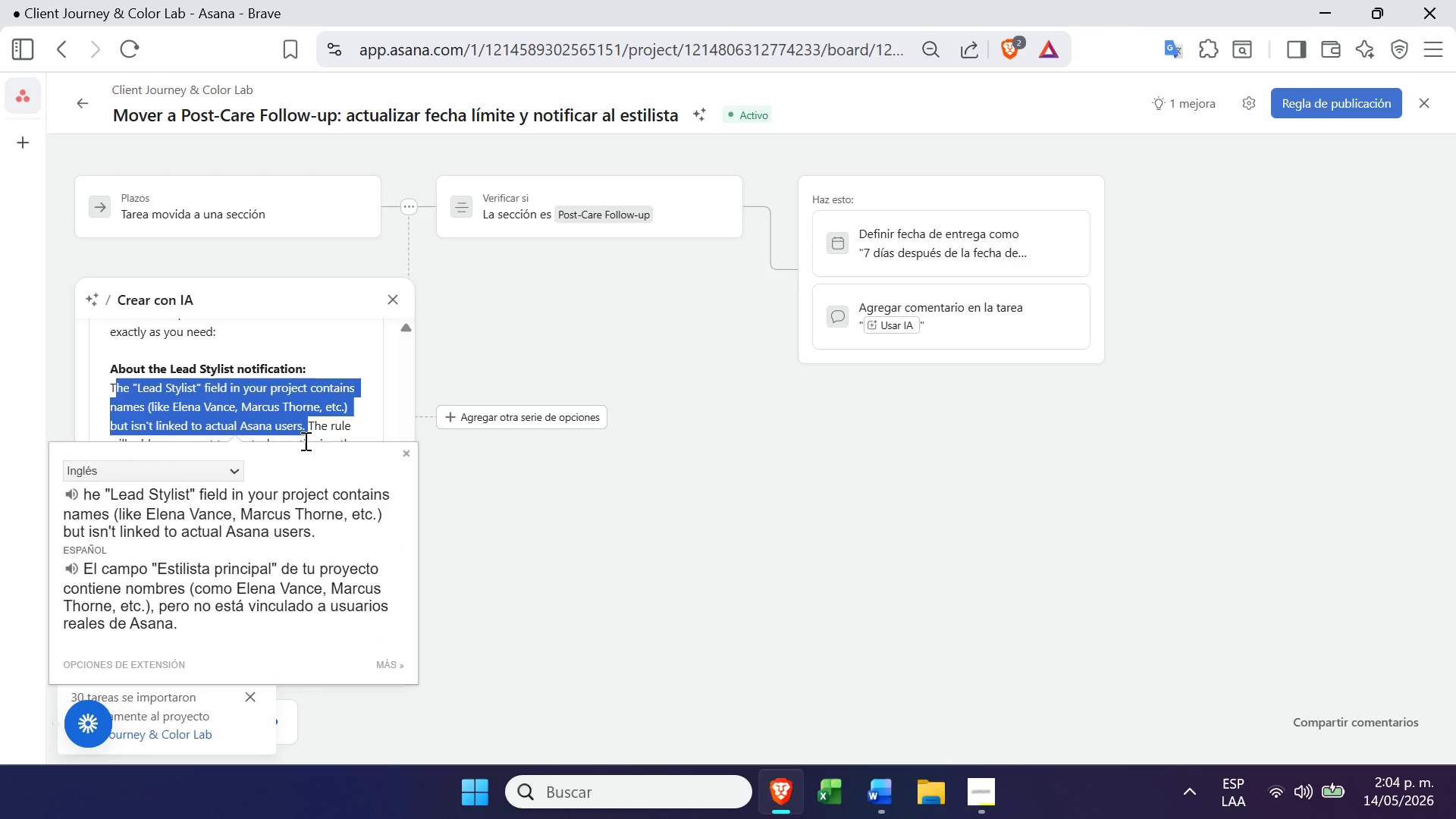 
left_click([310, 431])
 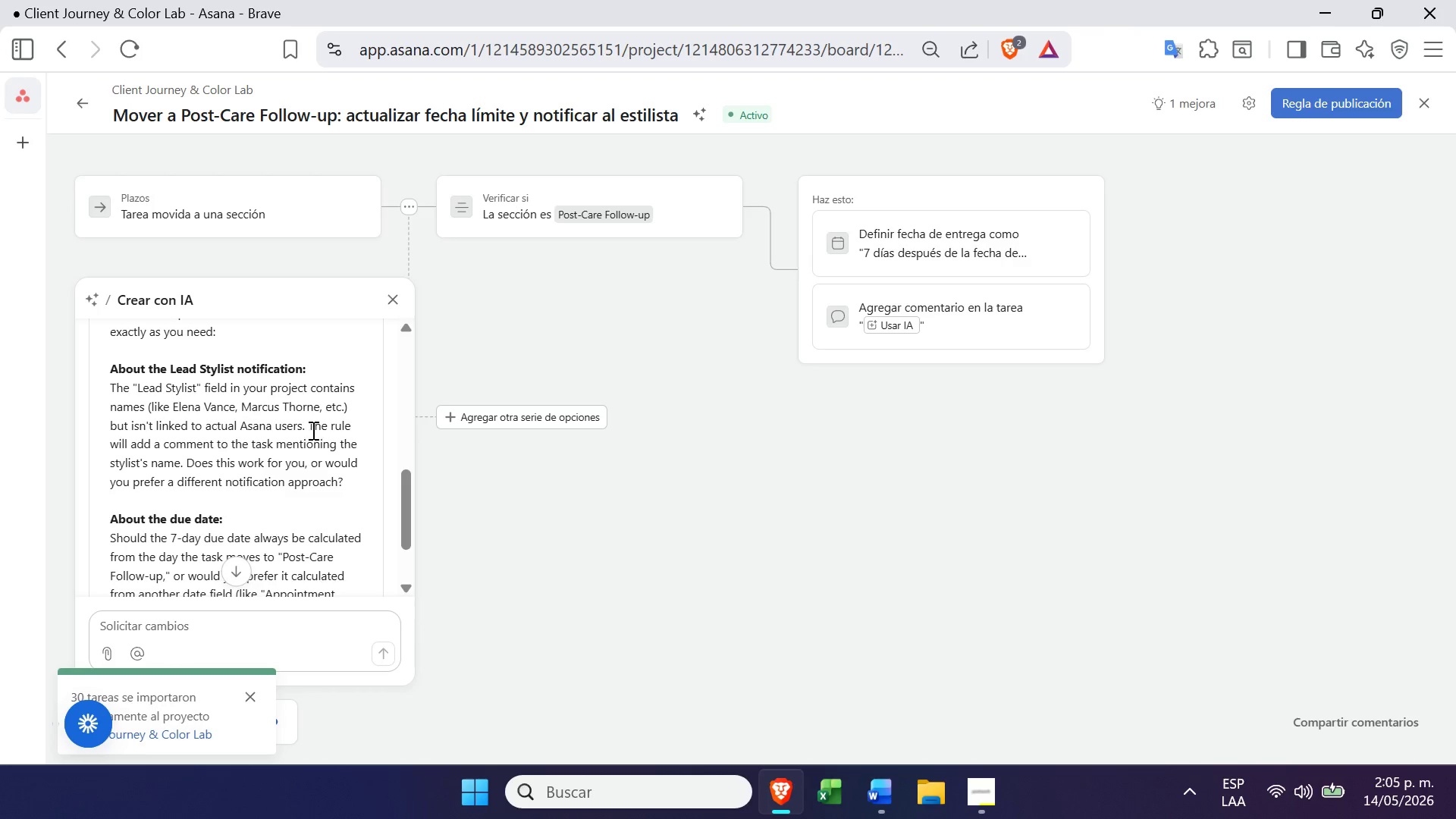 
left_click_drag(start_coordinate=[312, 430], to_coordinate=[359, 477])
 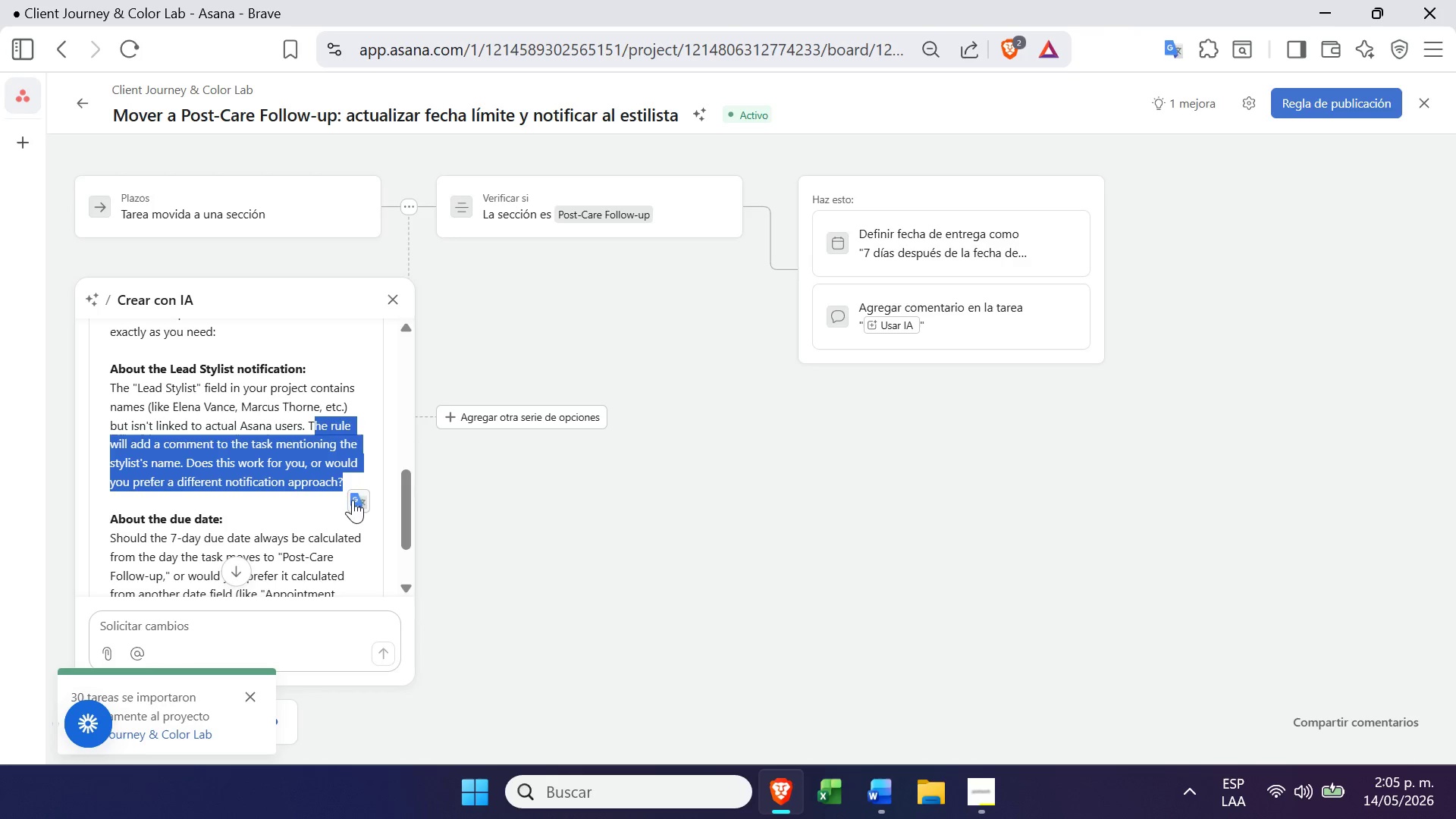 
left_click([354, 500])
 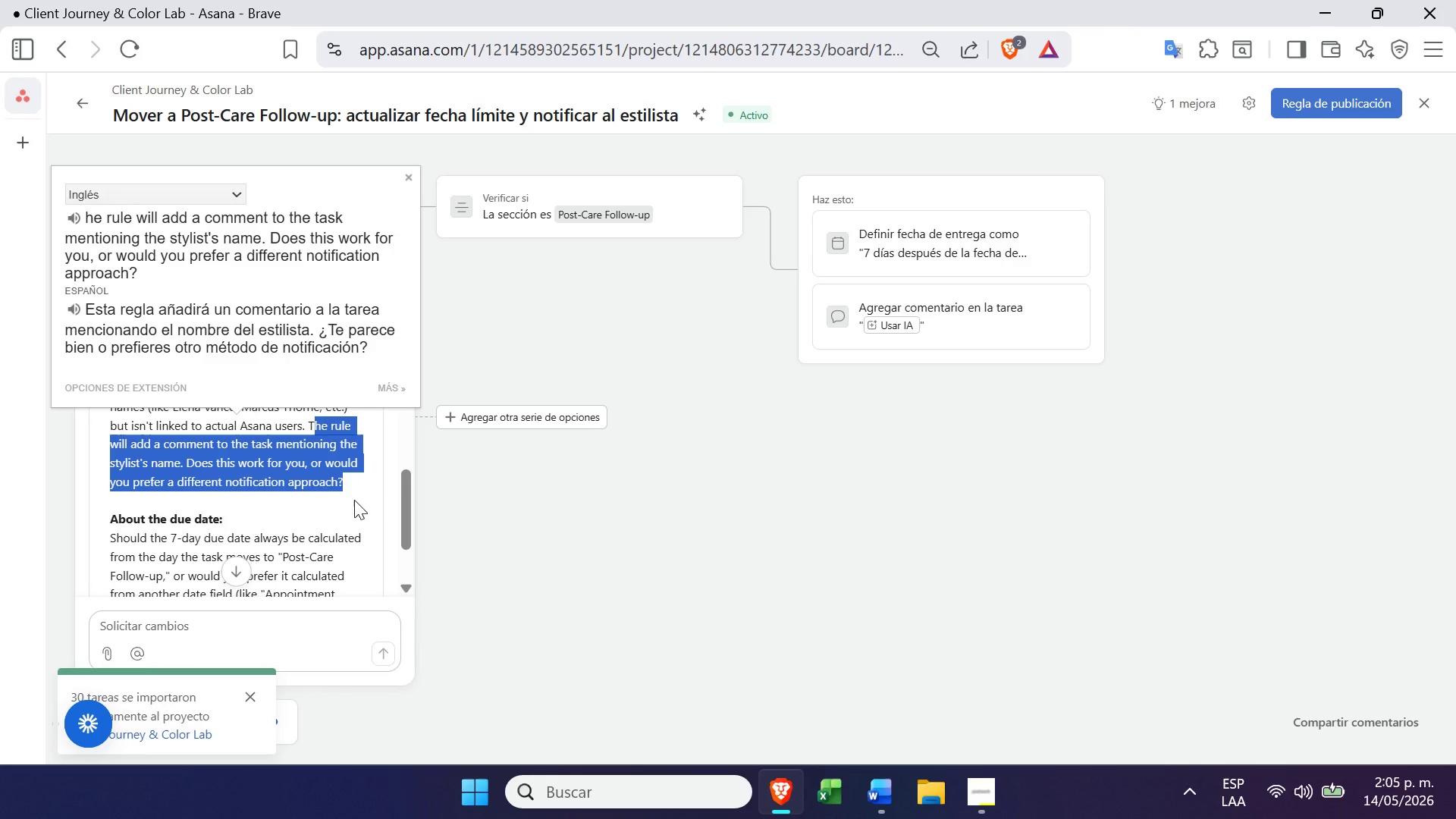 
wait(9.28)
 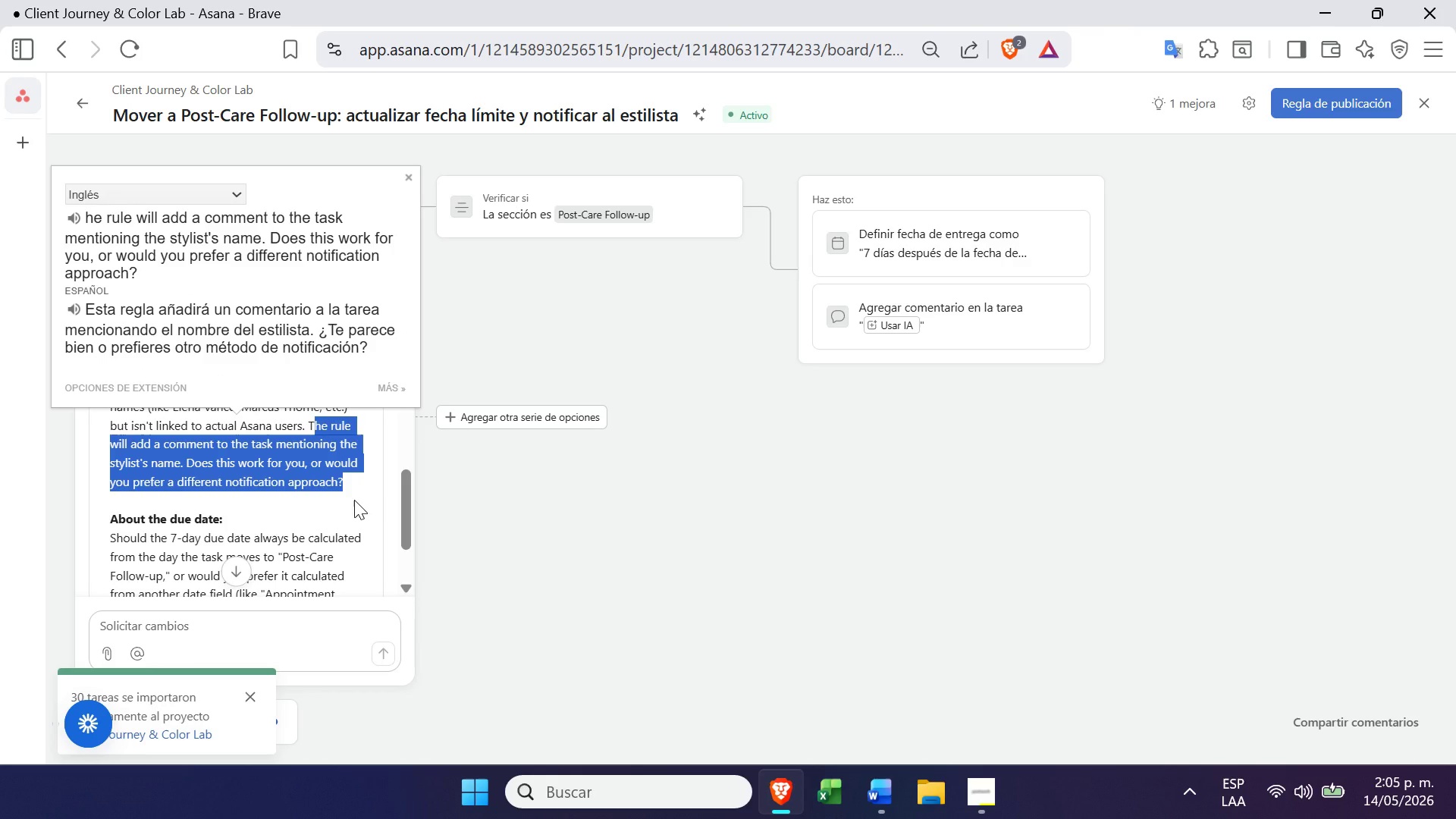 
left_click([352, 493])
 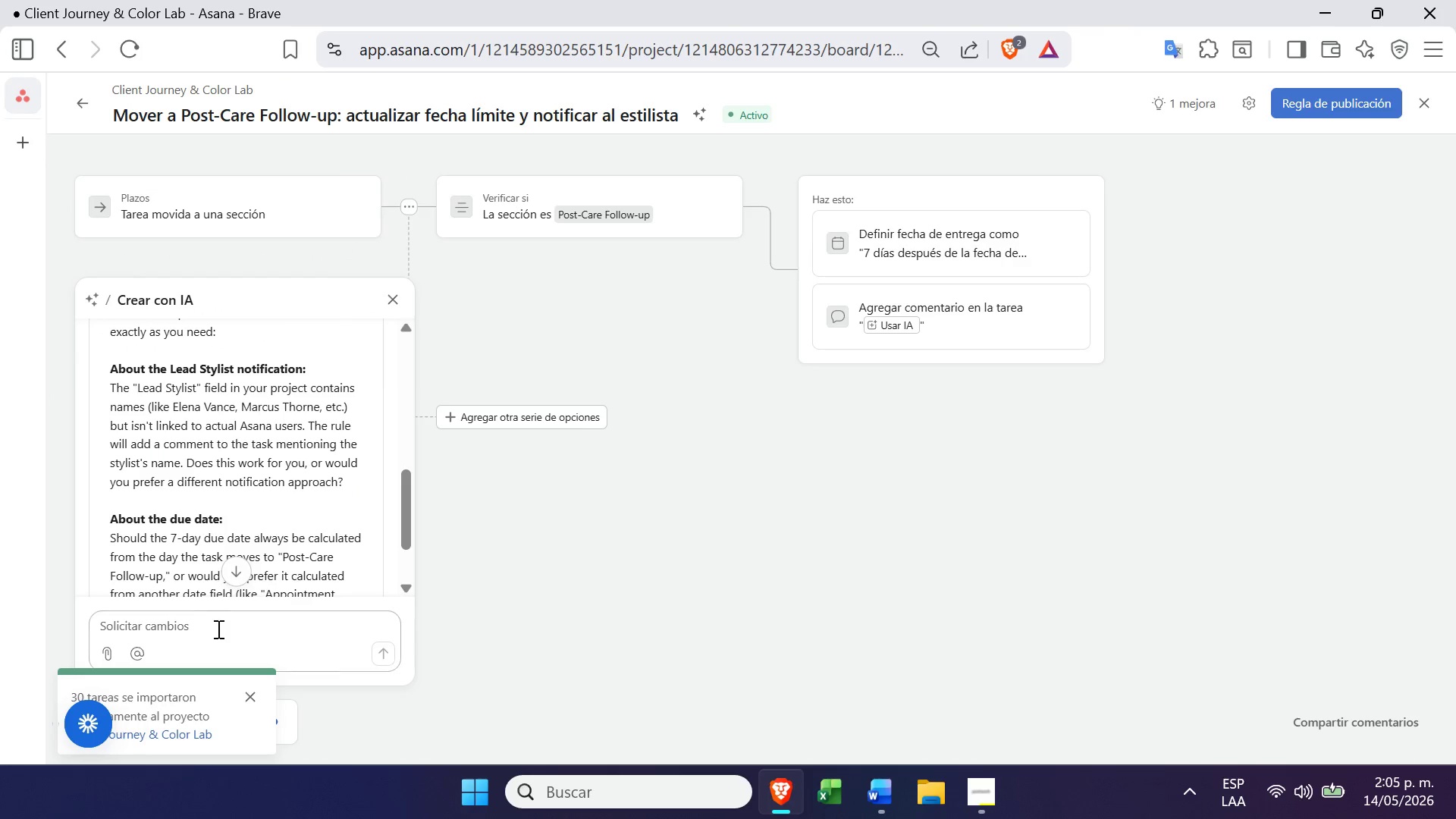 
left_click([224, 625])
 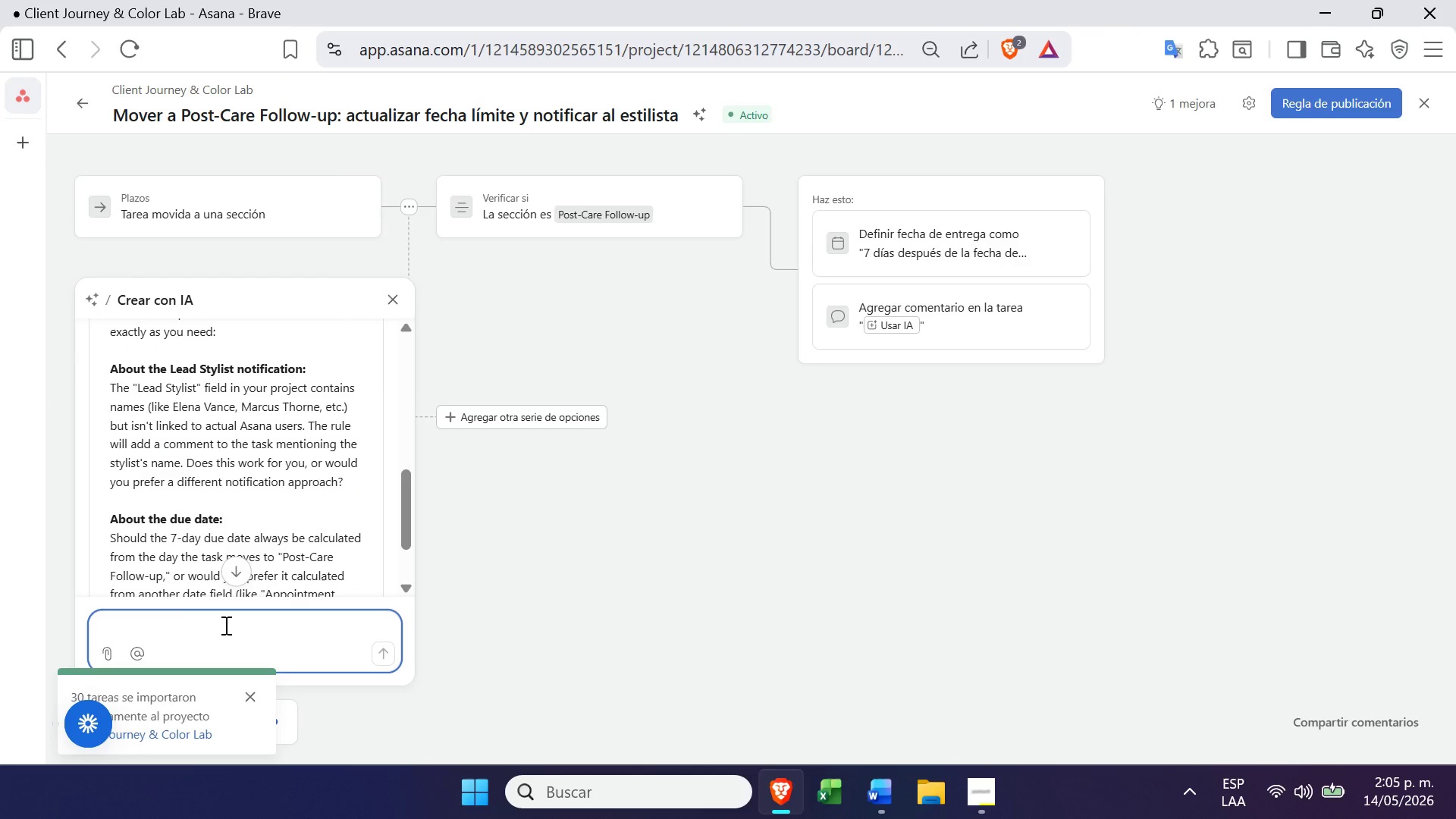 
type(me parece biee)
key(Backspace)
type(n, agregar el nombre e)
key(Backspace)
type(de la estilista )
 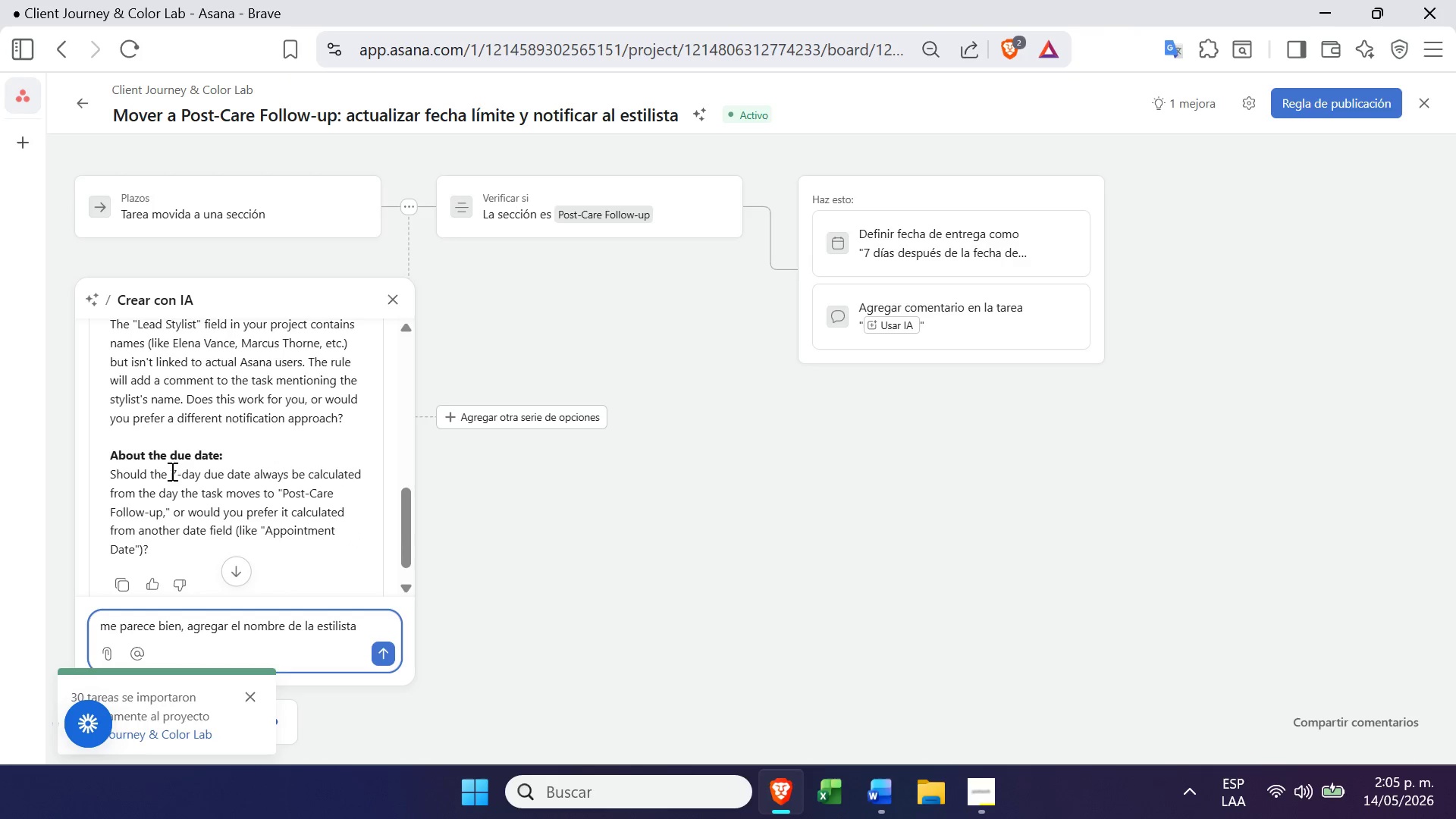 
left_click_drag(start_coordinate=[105, 466], to_coordinate=[262, 506])
 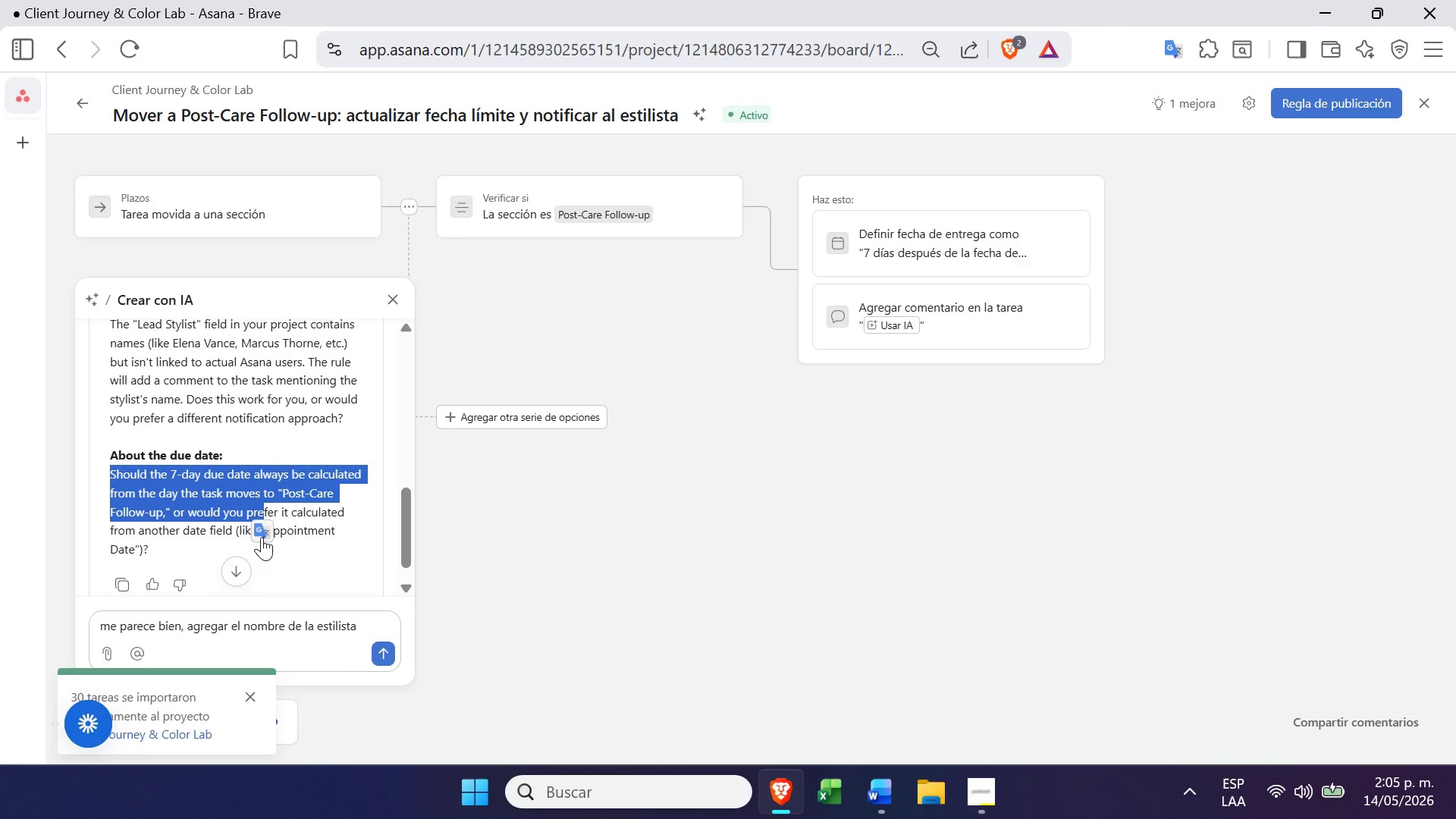 
left_click([262, 537])
 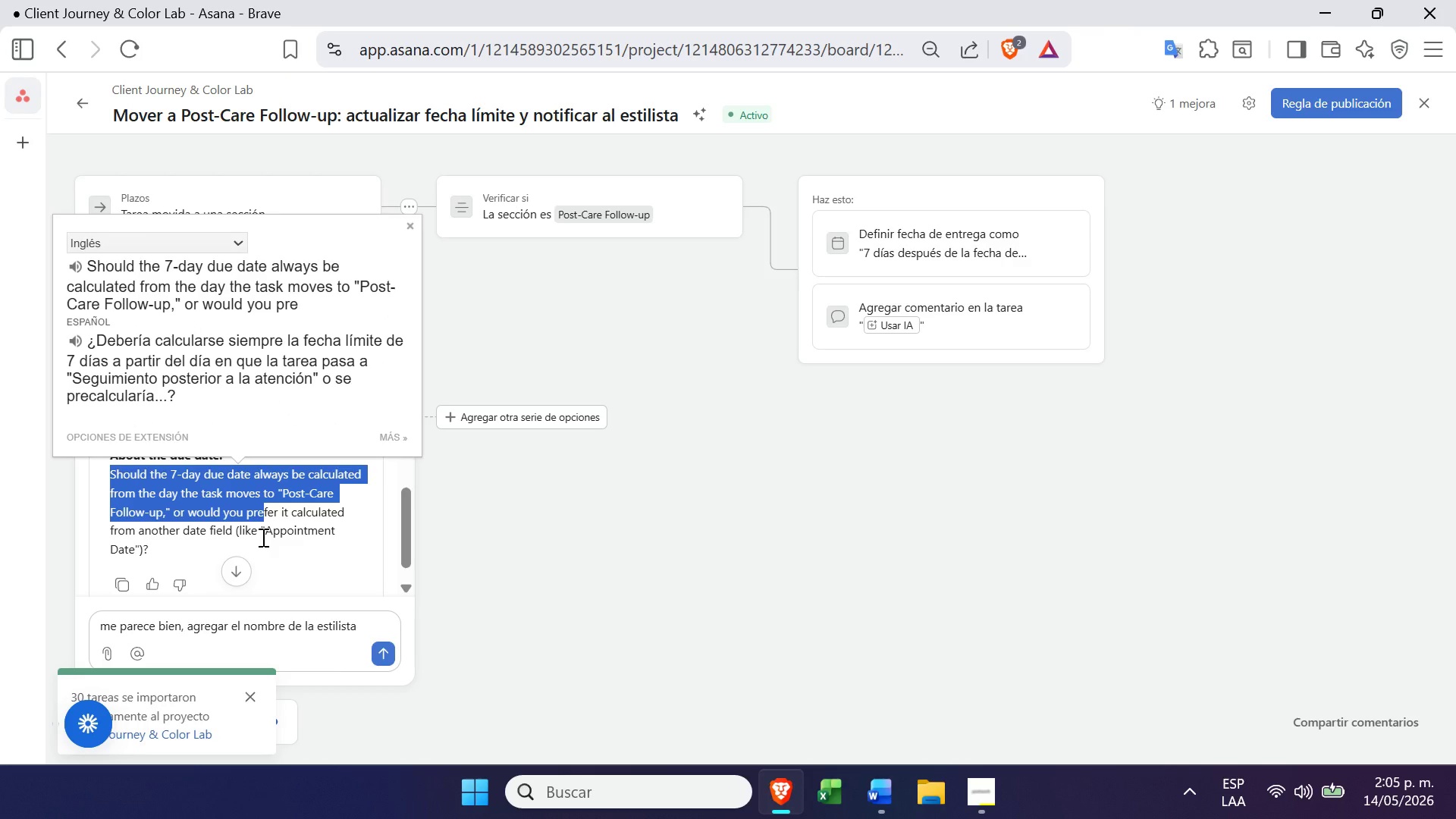 
wait(8.08)
 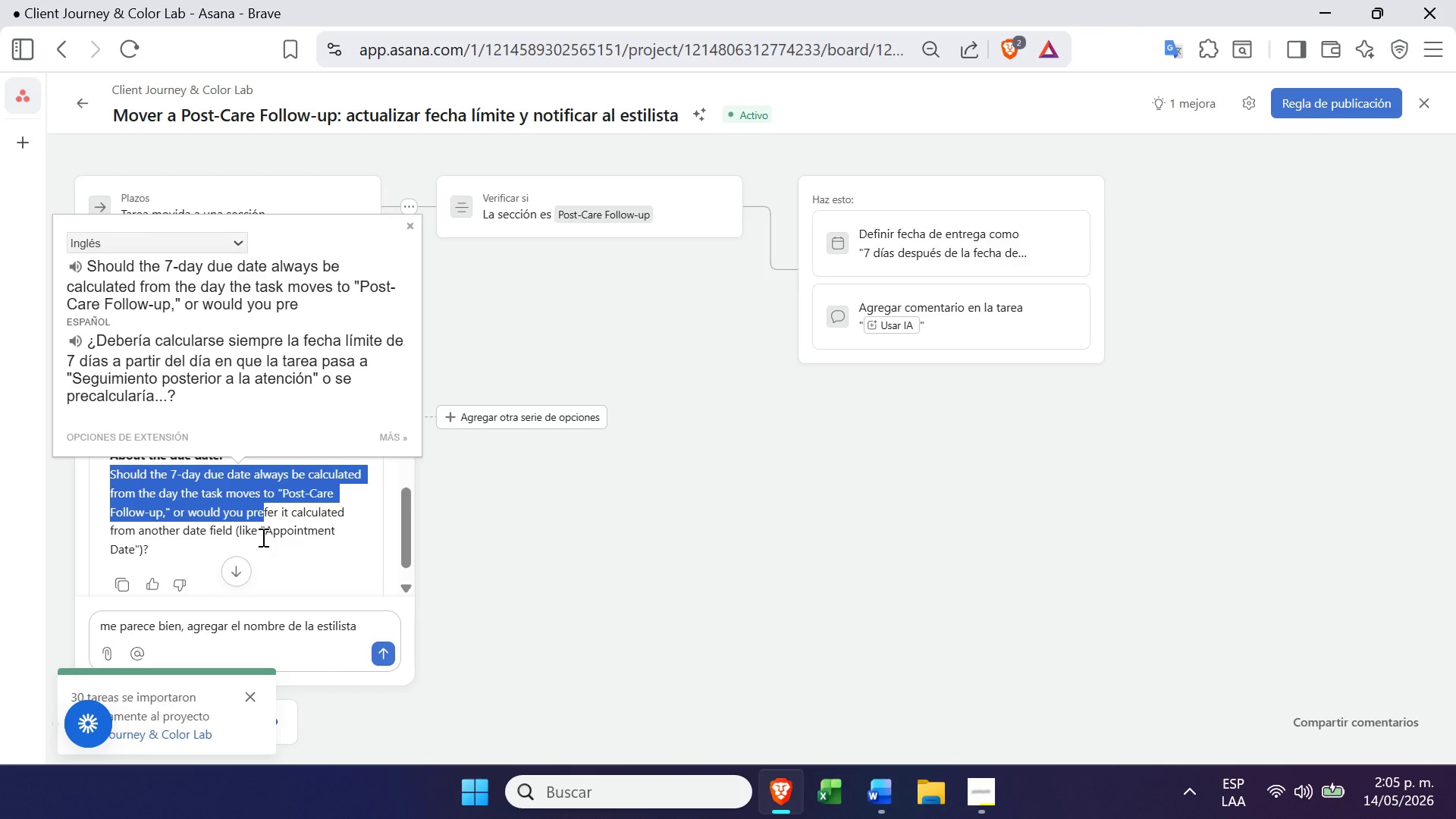 
left_click([262, 513])
 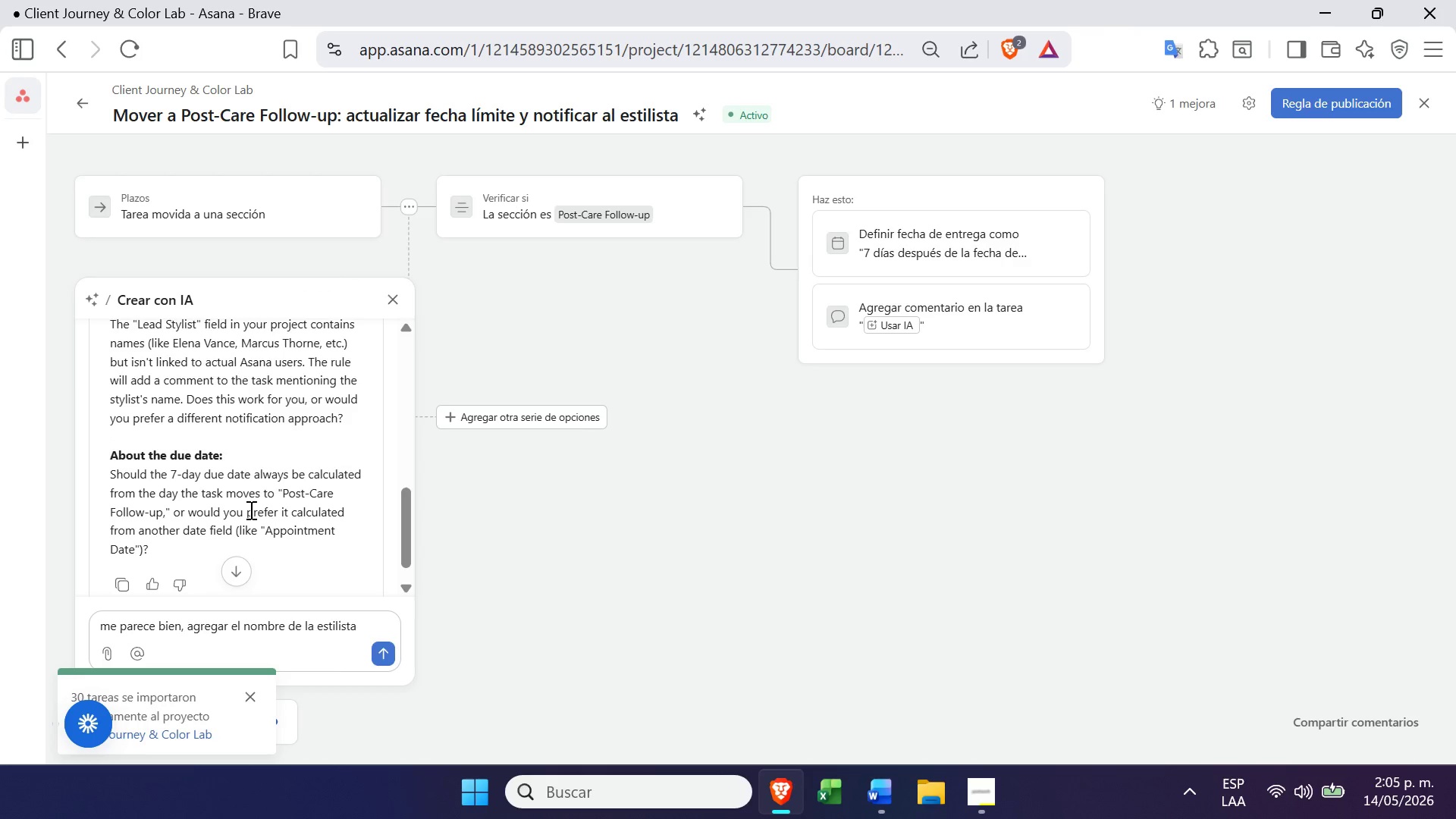 
left_click_drag(start_coordinate=[240, 513], to_coordinate=[271, 541])
 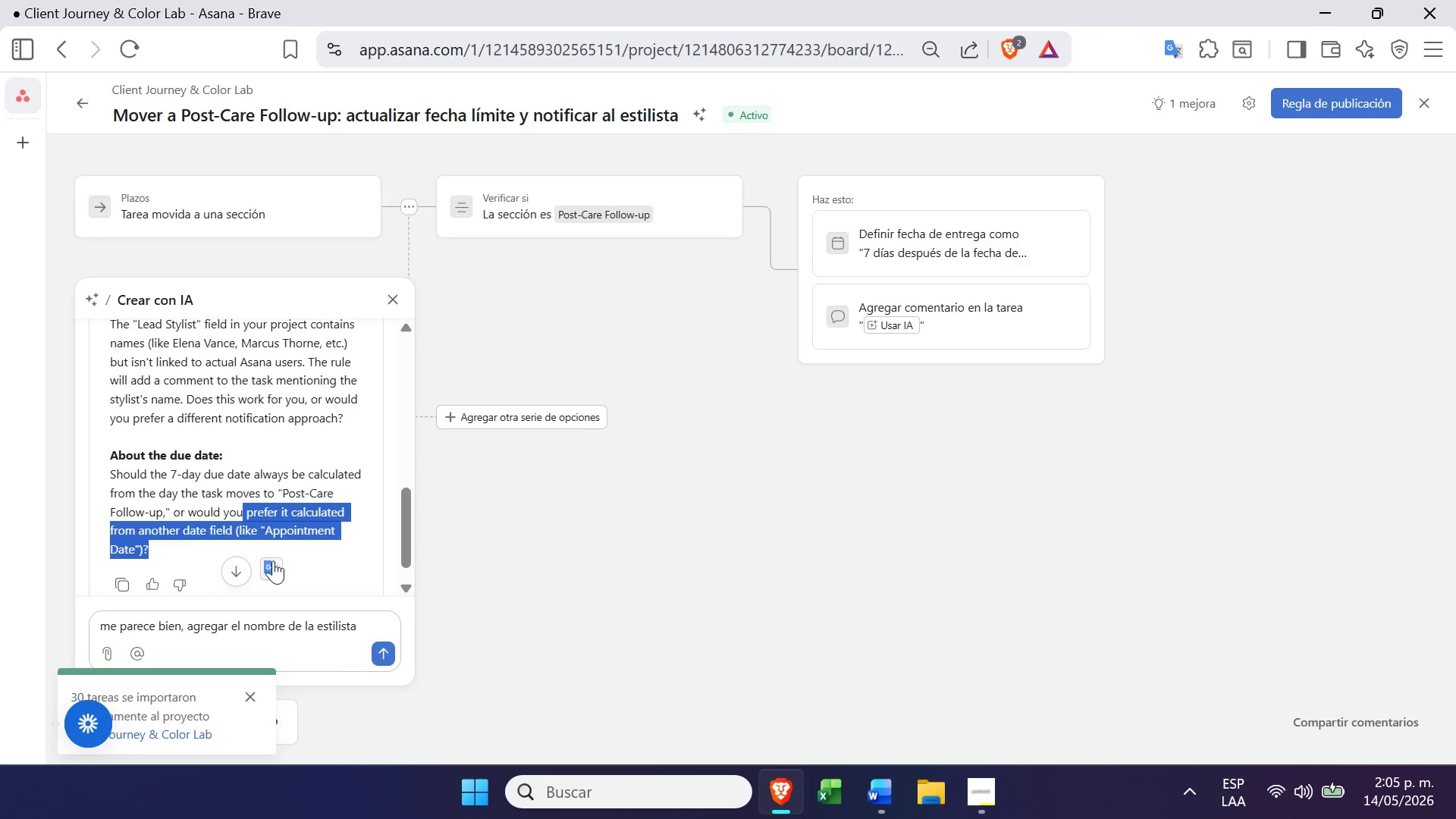 
left_click([271, 563])
 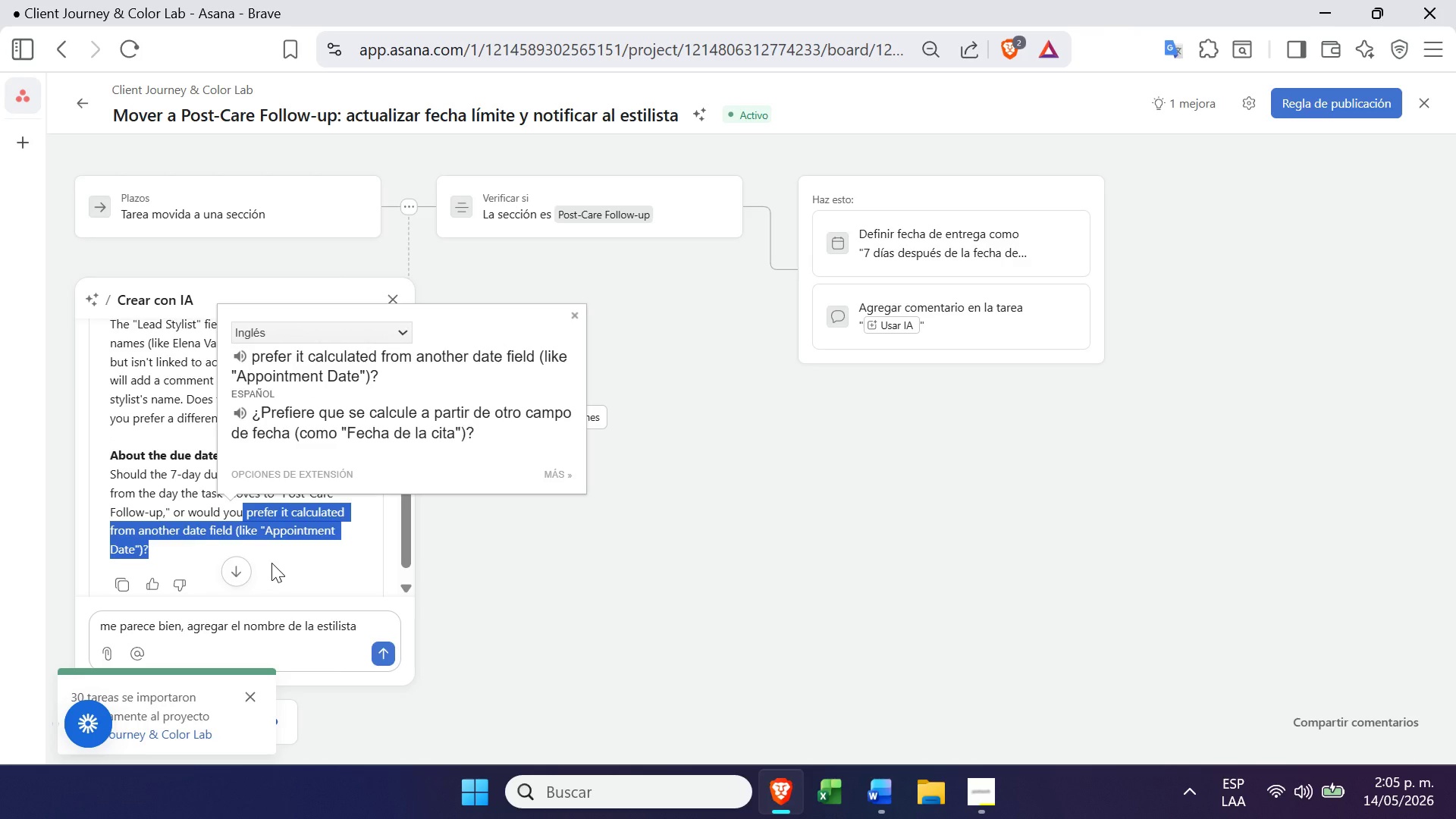 
left_click([365, 622])
 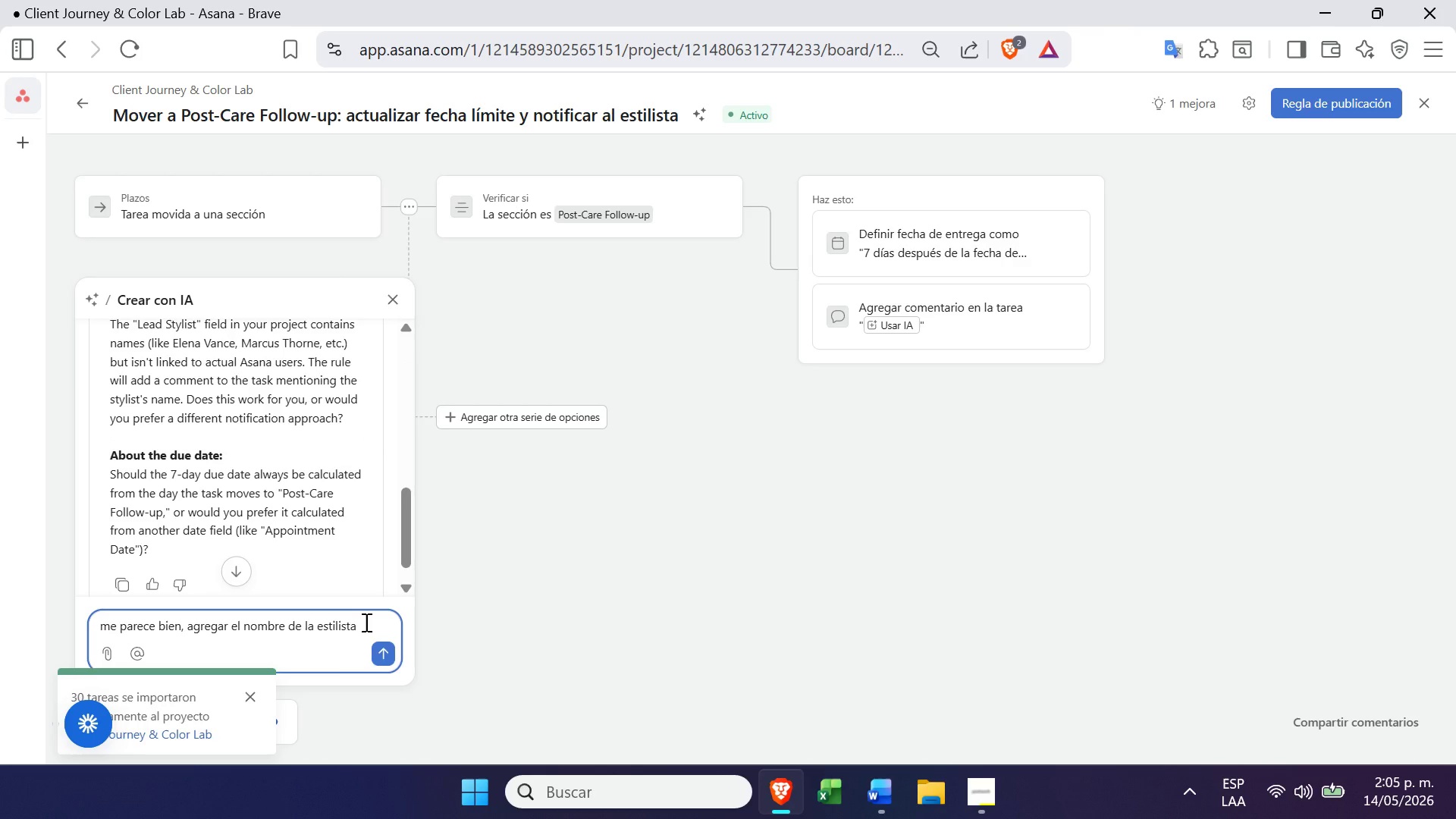 
key(Comma)
 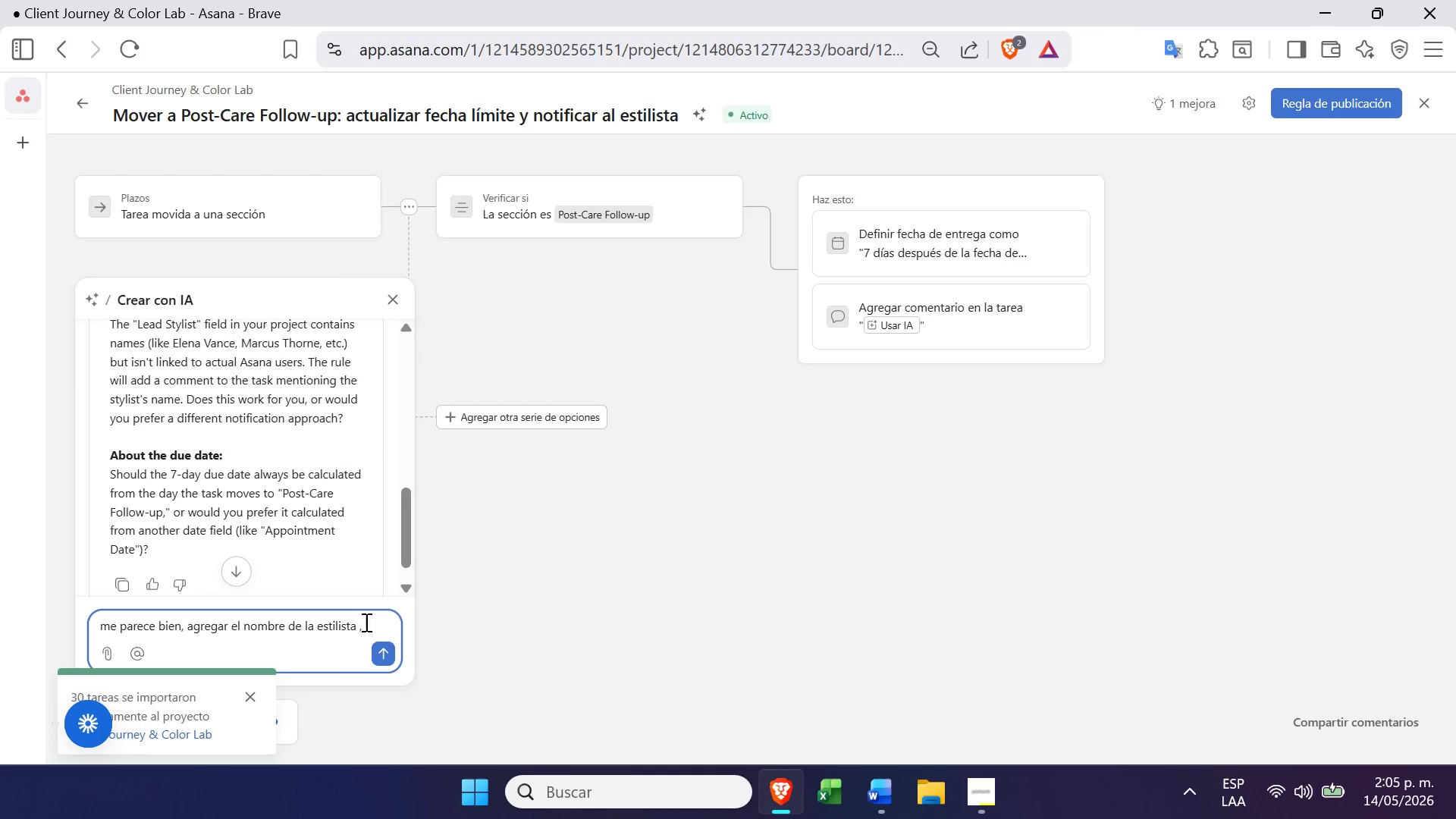 
key(Space)
 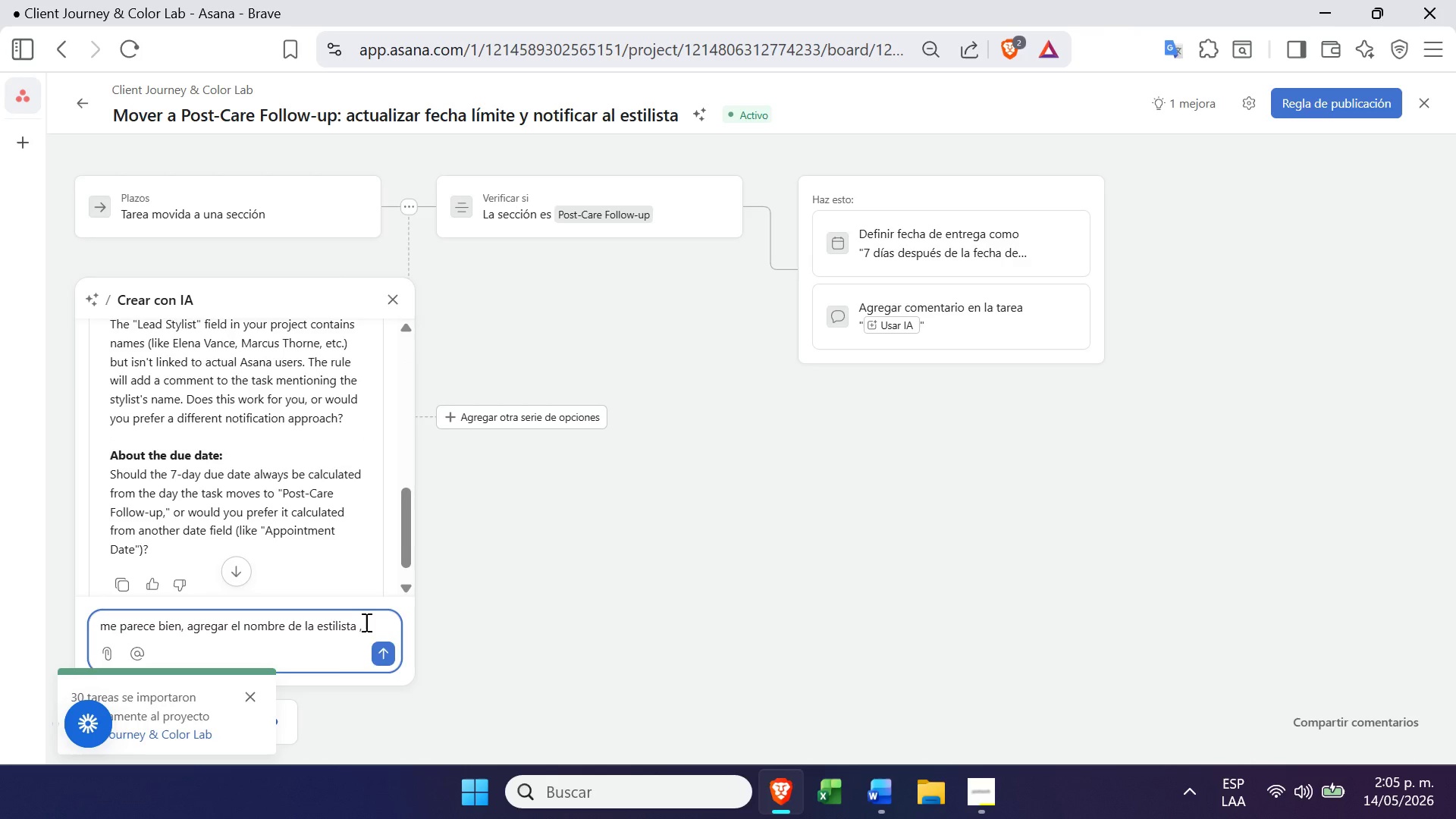 
key(Enter)
 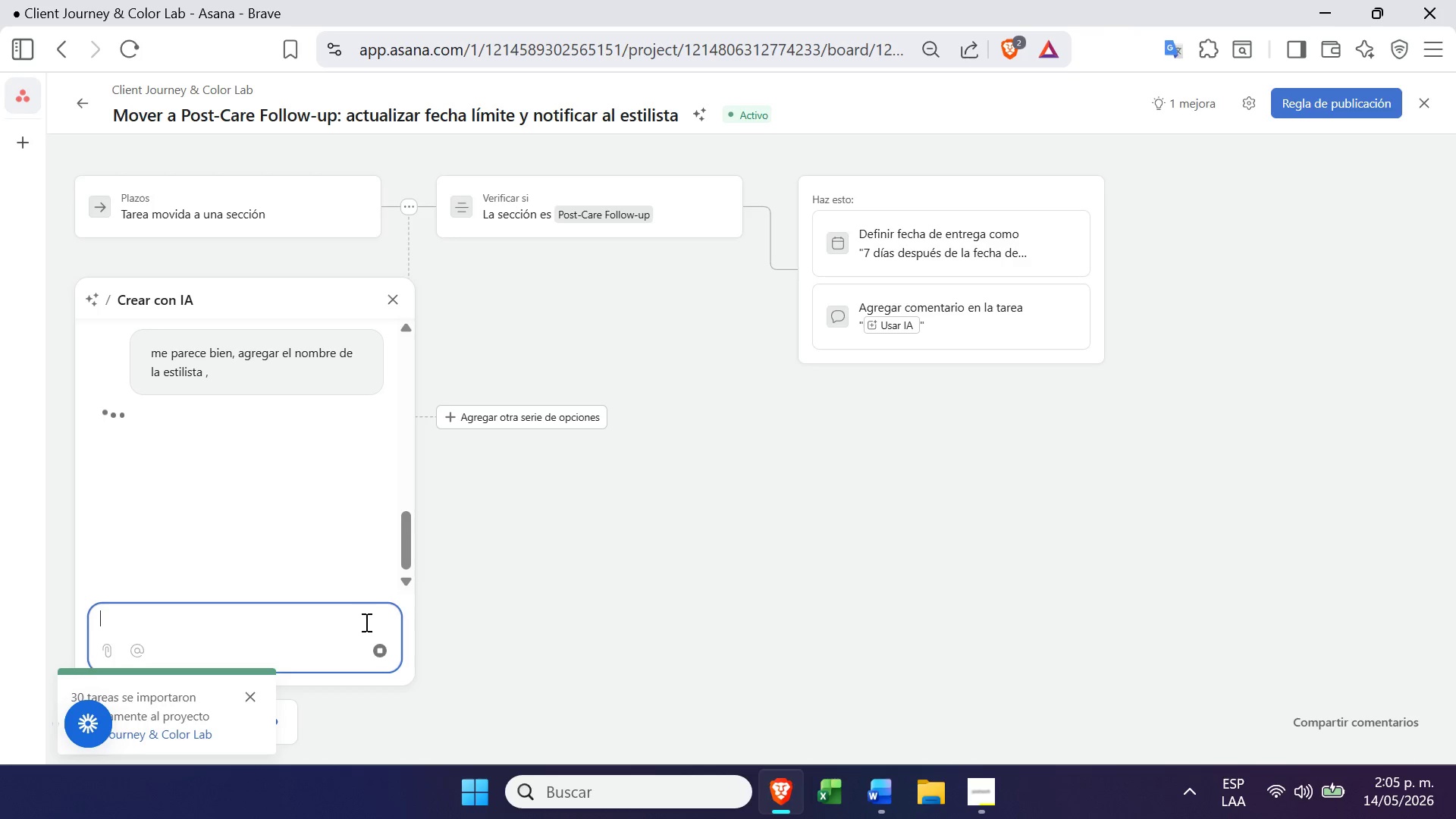 
wait(10.67)
 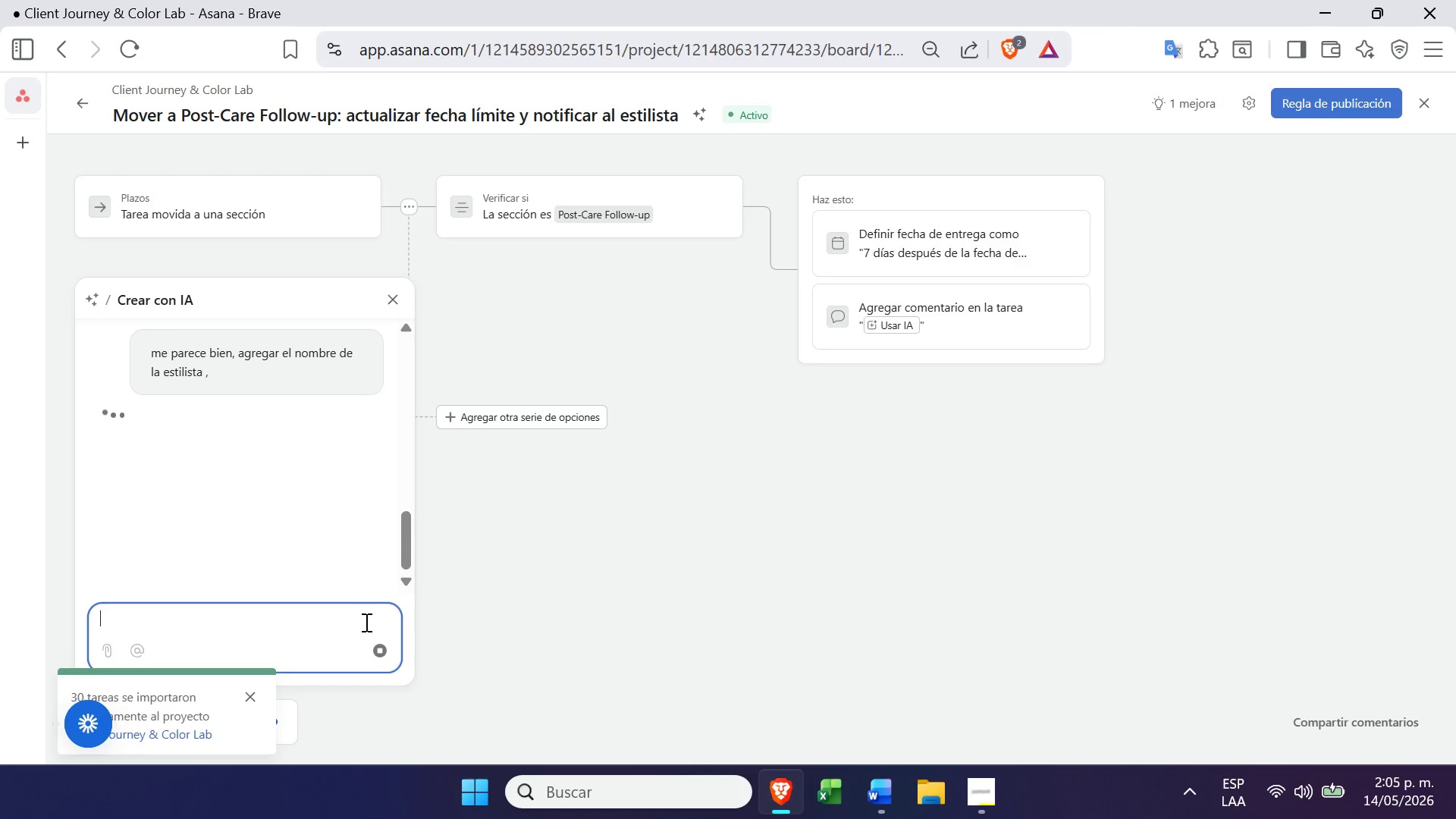 
type(asi como esta esta bien )
 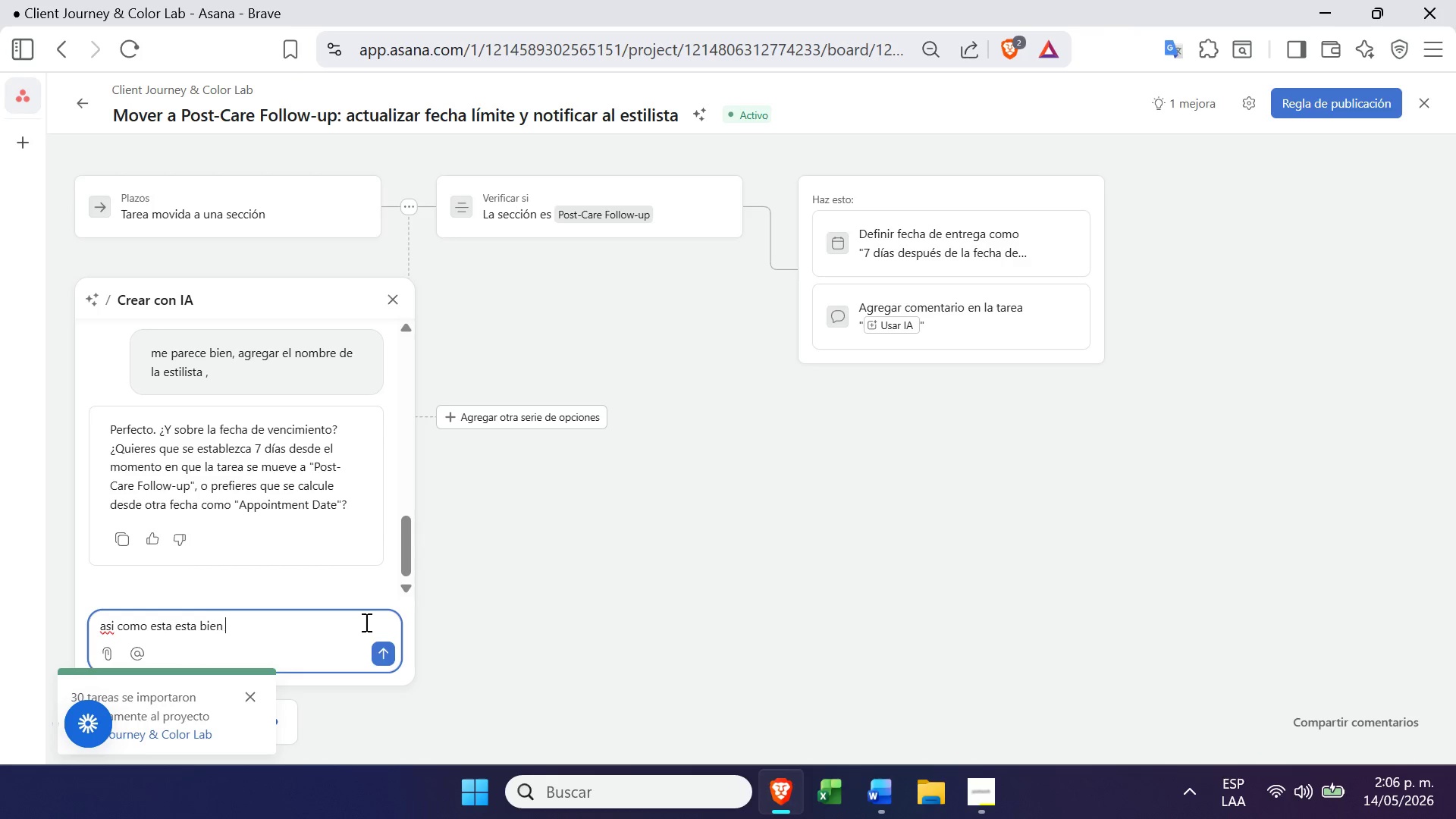 
key(Enter)
 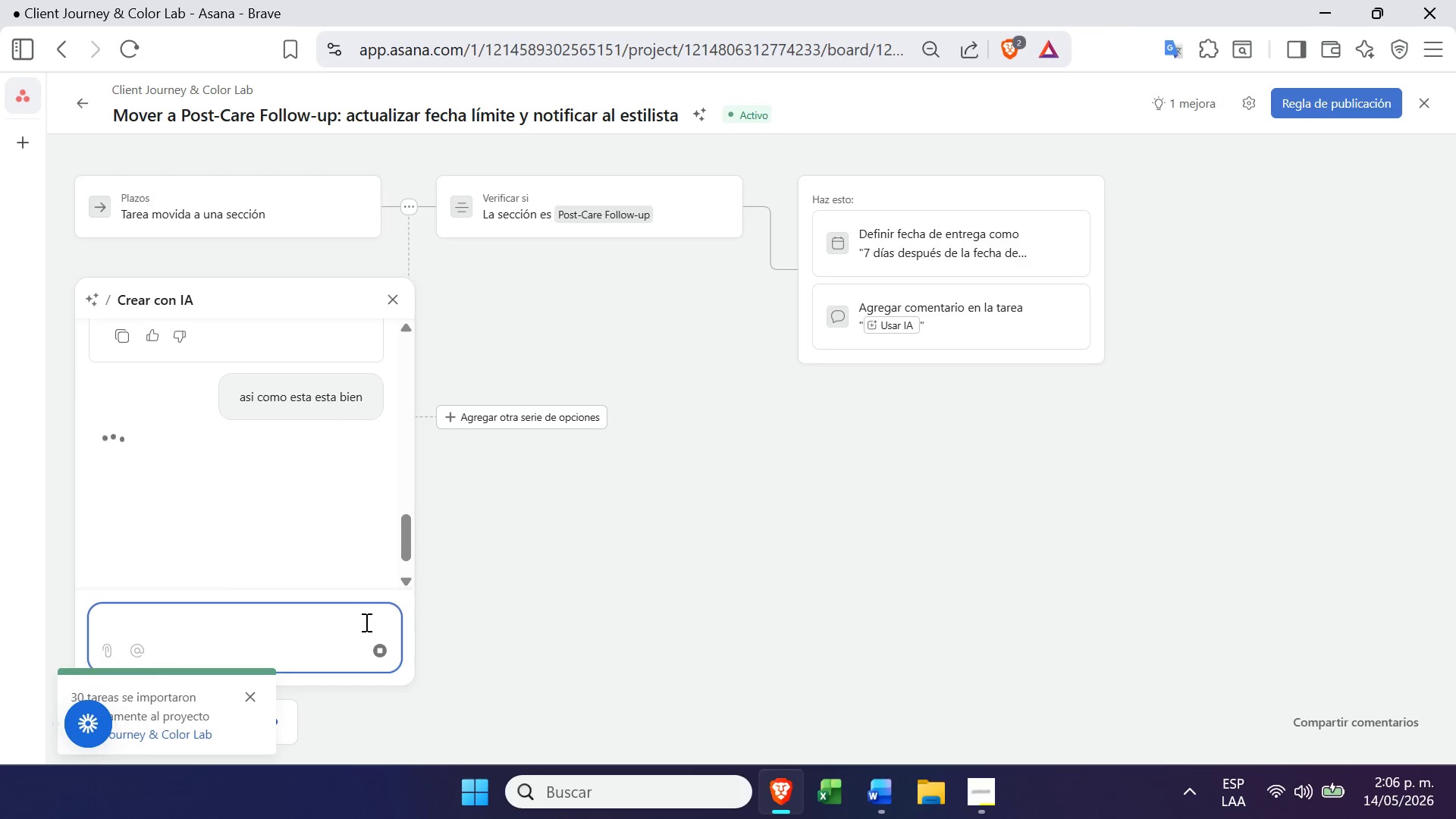 
wait(12.75)
 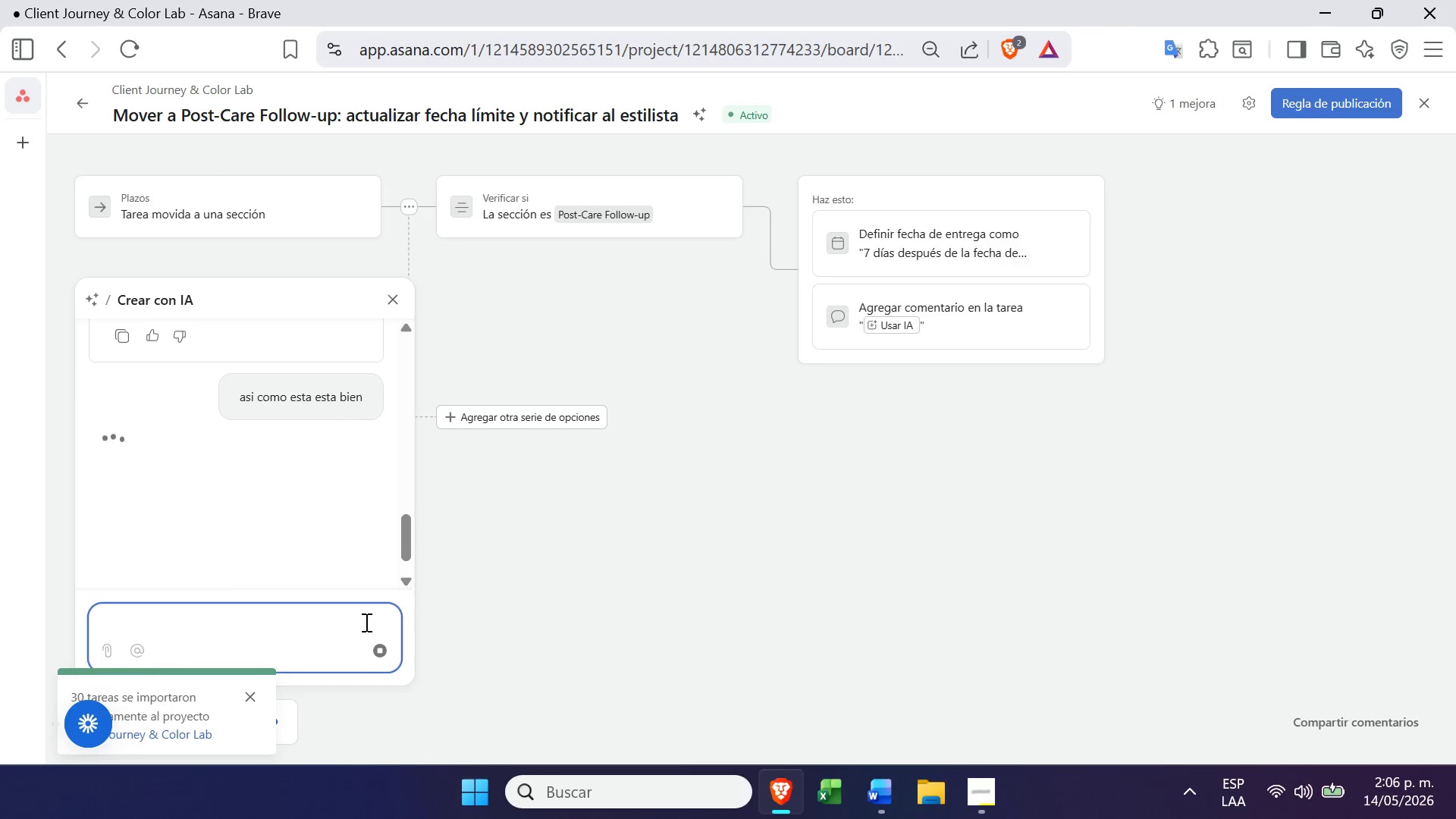 
left_click([978, 786])